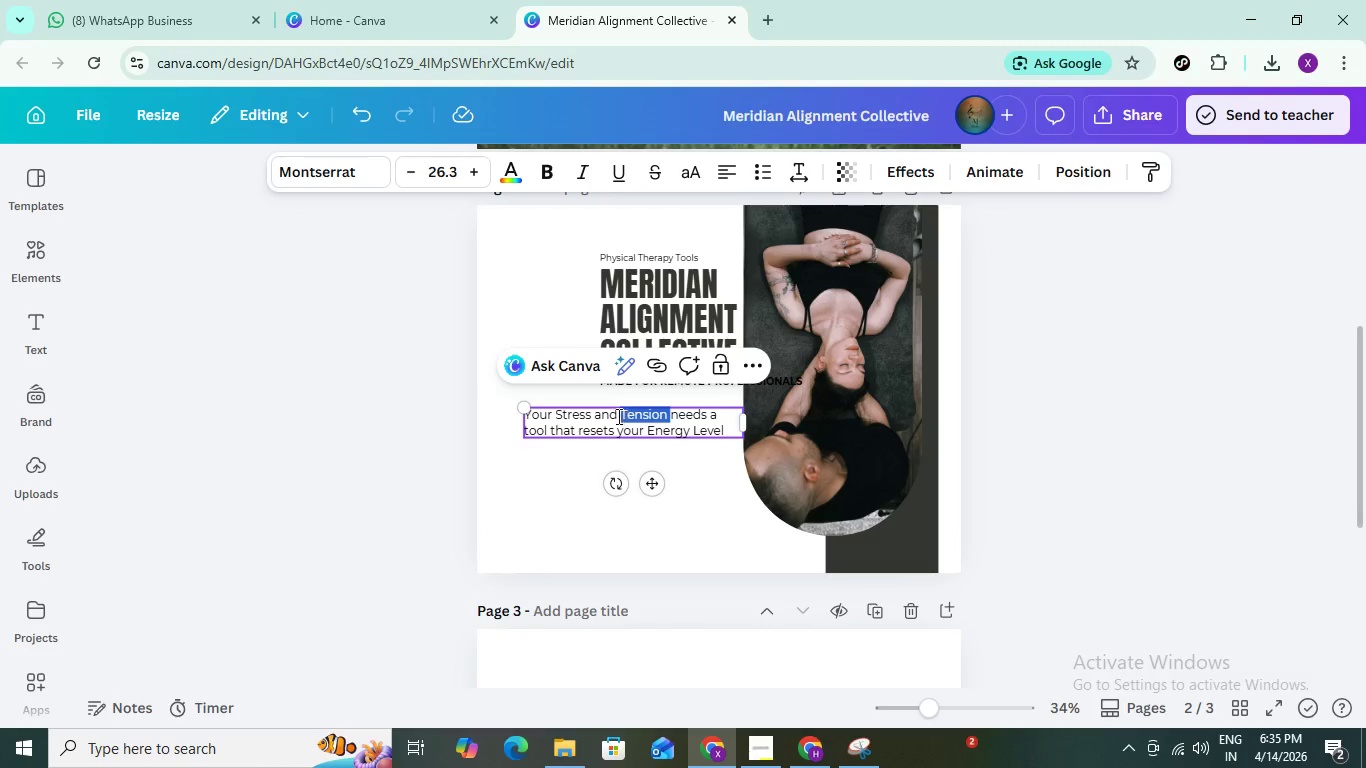 
left_click([615, 415])
 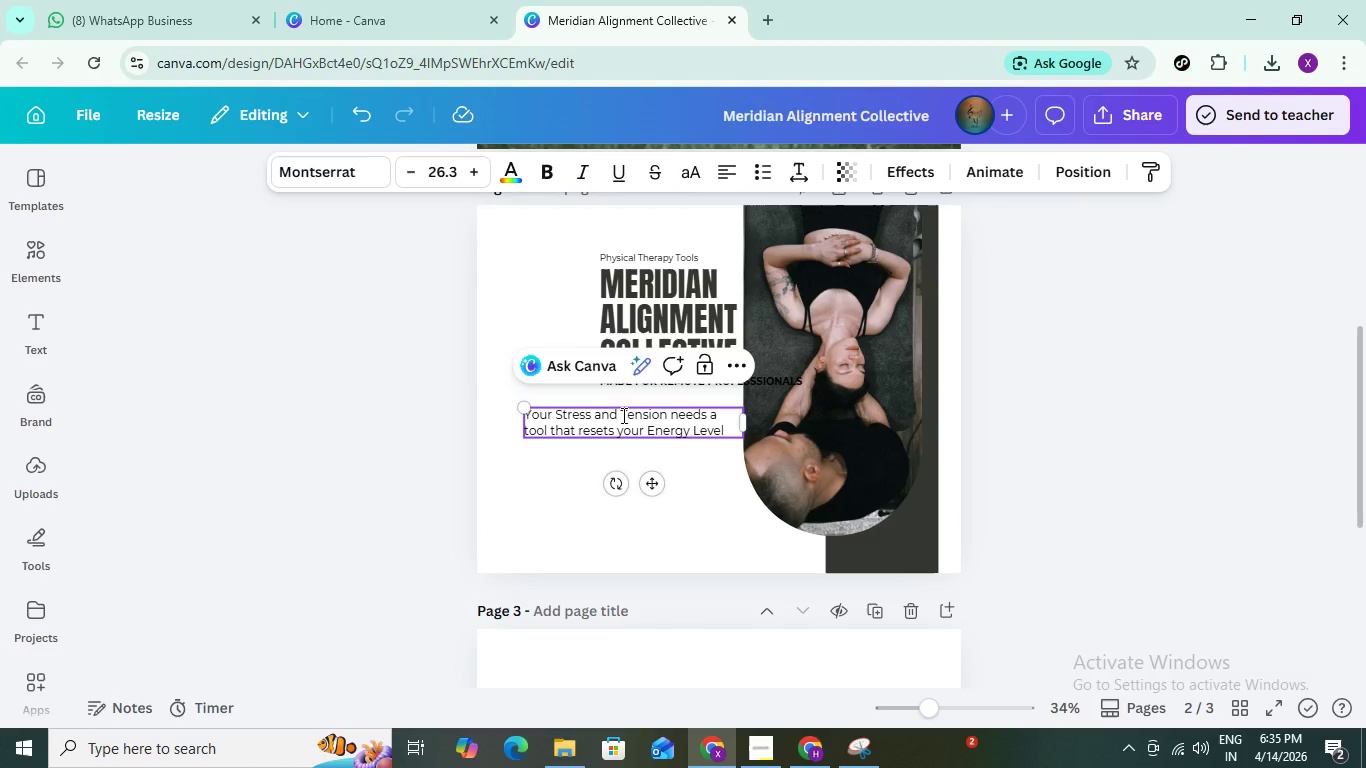 
left_click([622, 415])
 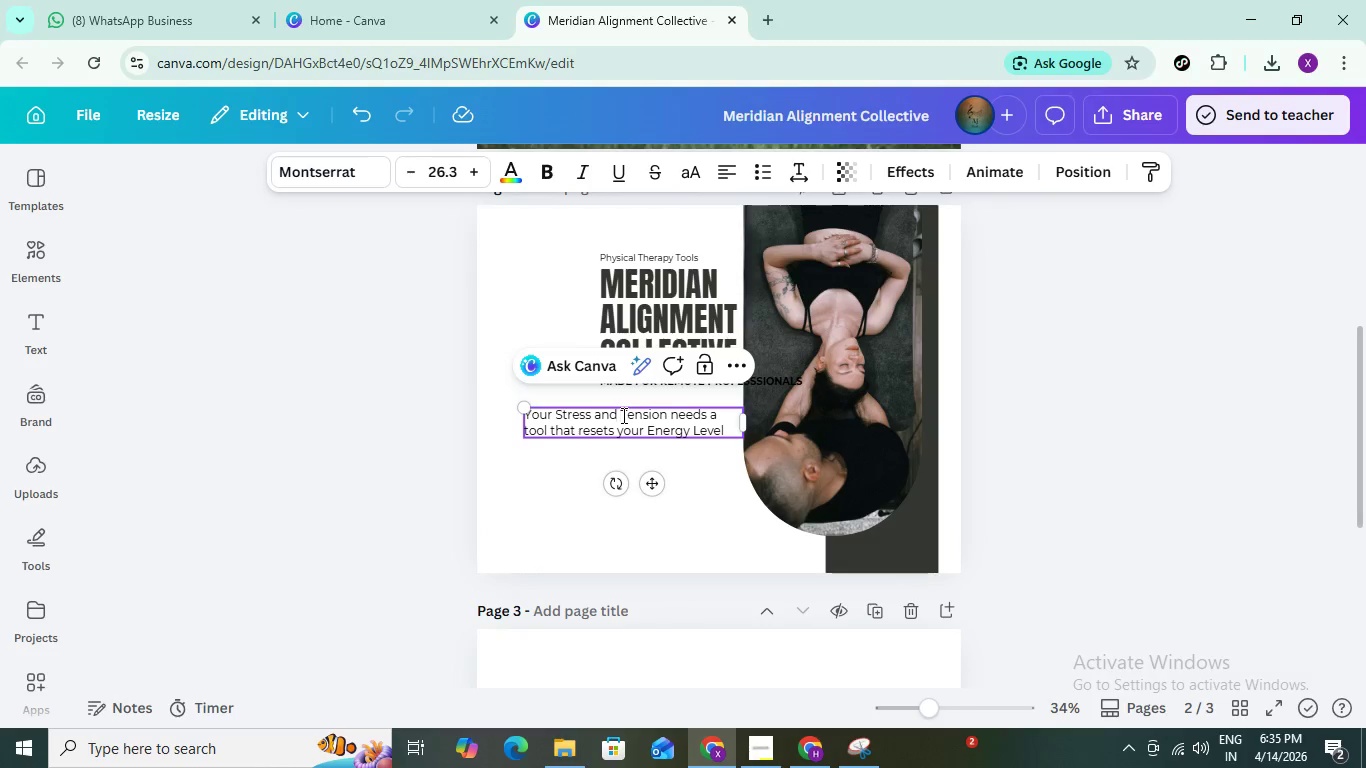 
key(Enter)
 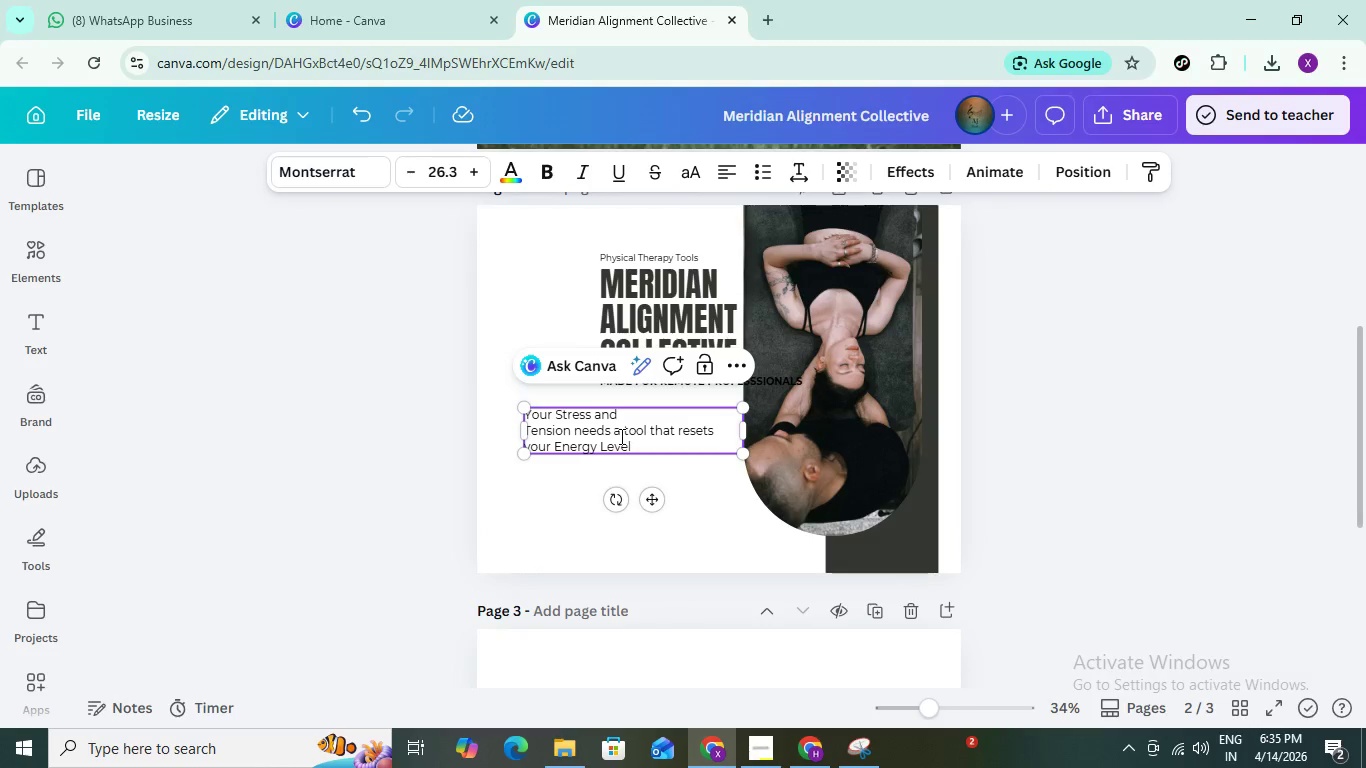 
left_click([620, 435])
 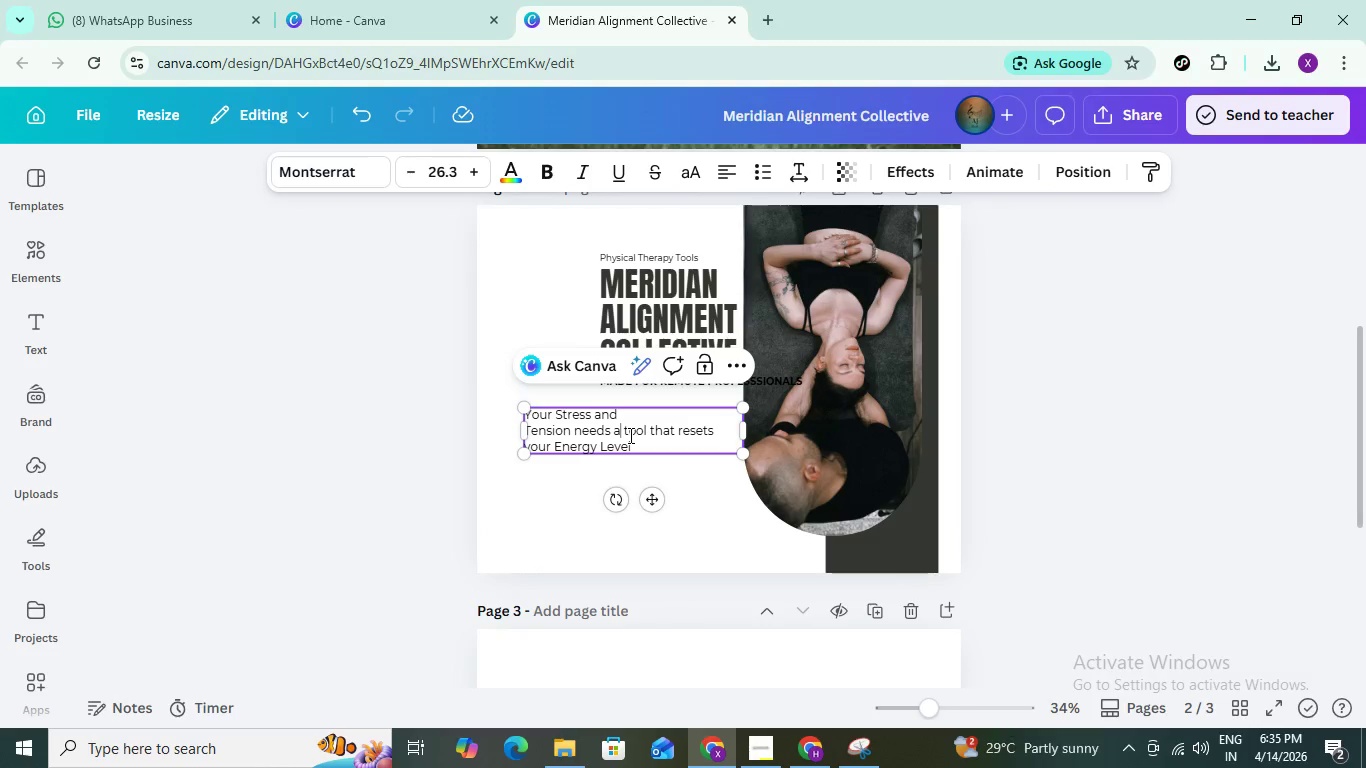 
key(Enter)
 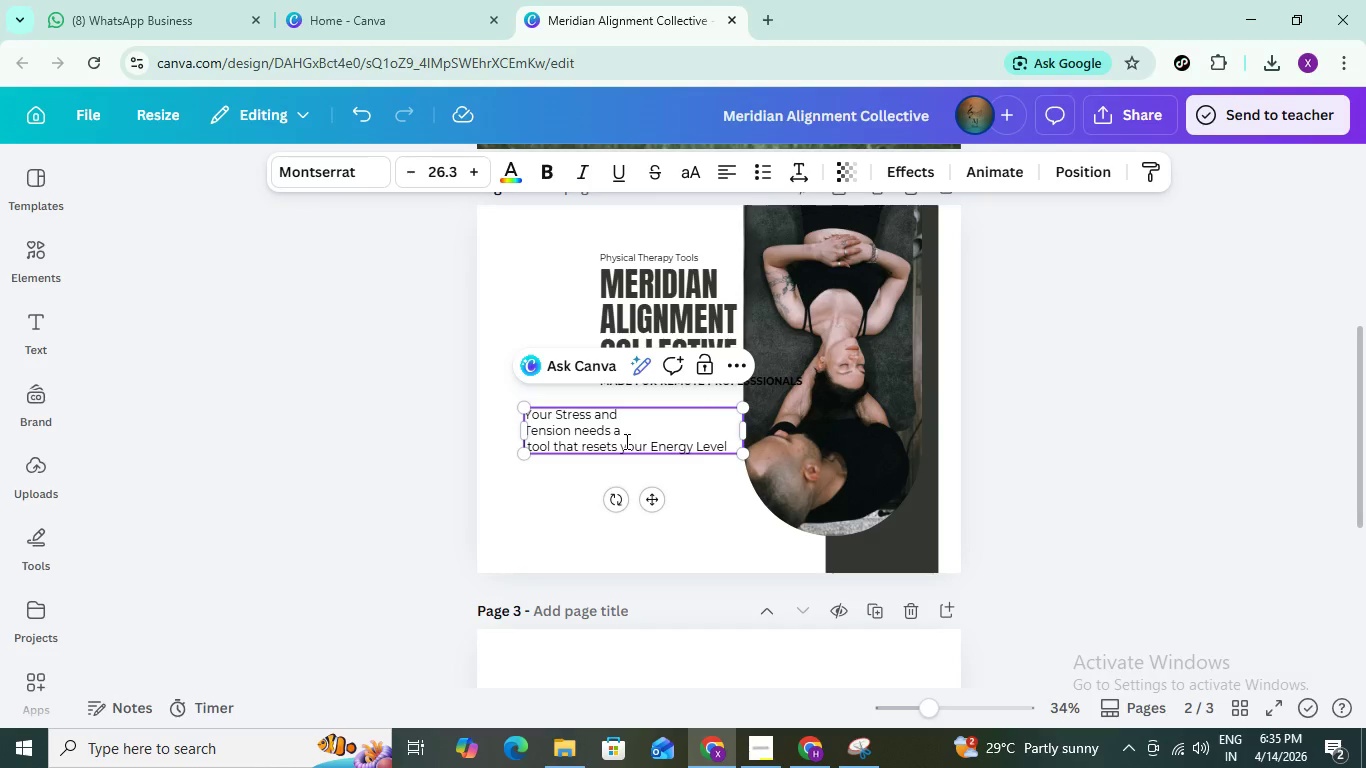 
left_click([618, 444])
 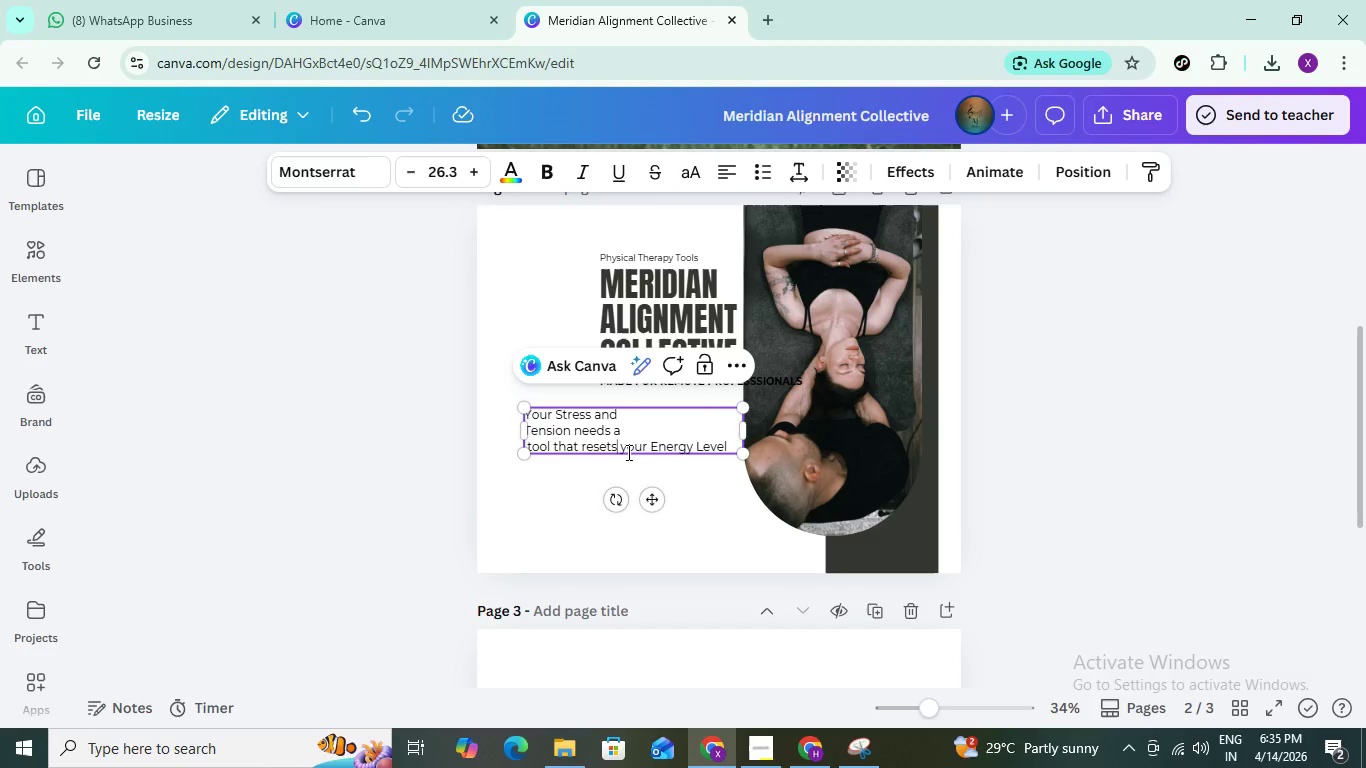 
key(Enter)
 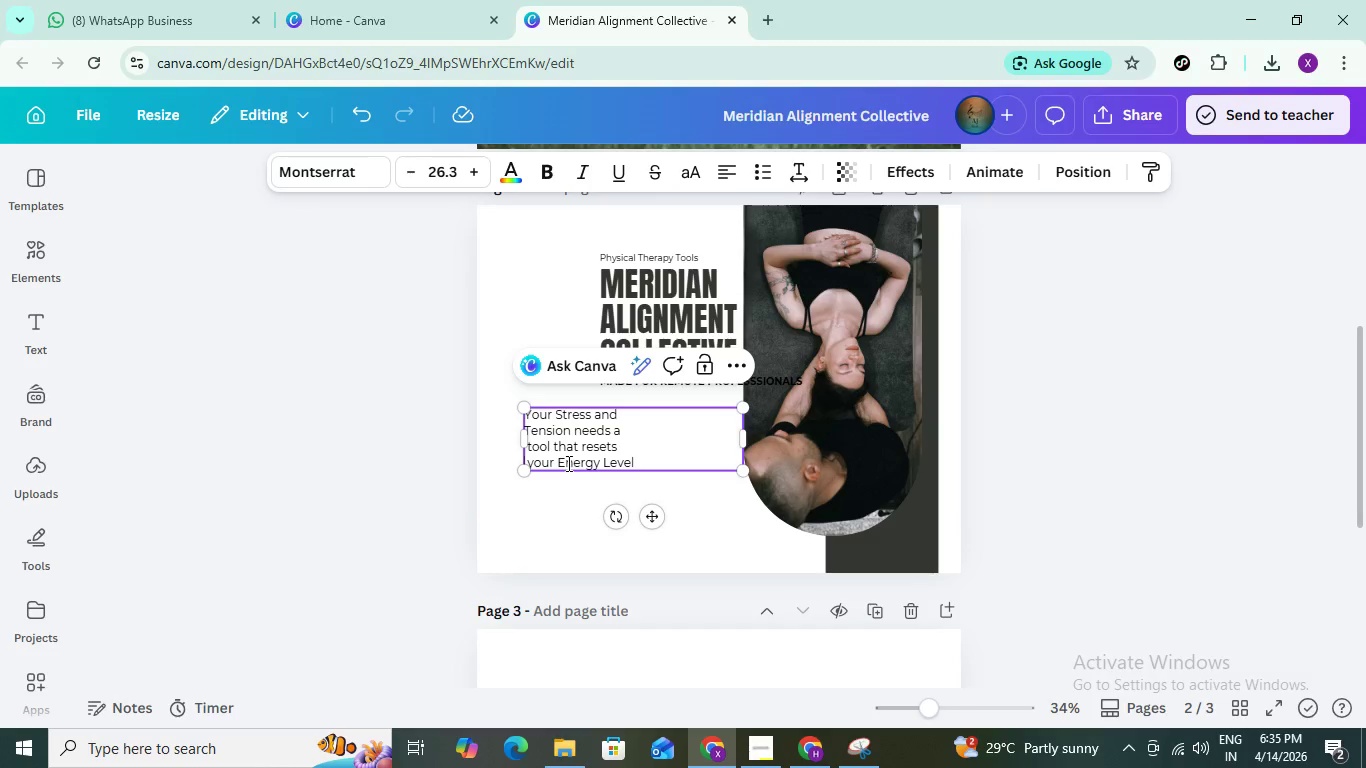 
key(ArrowRight)
 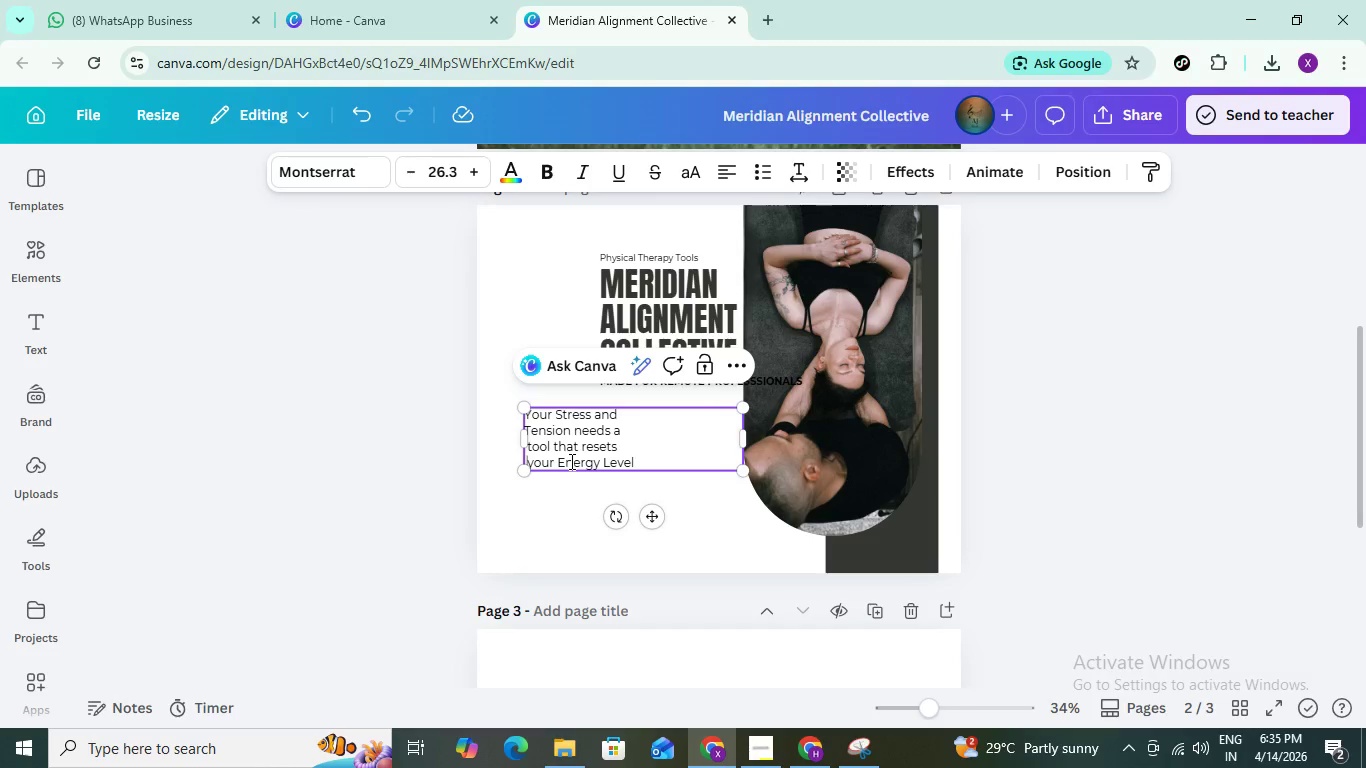 
key(Backspace)
 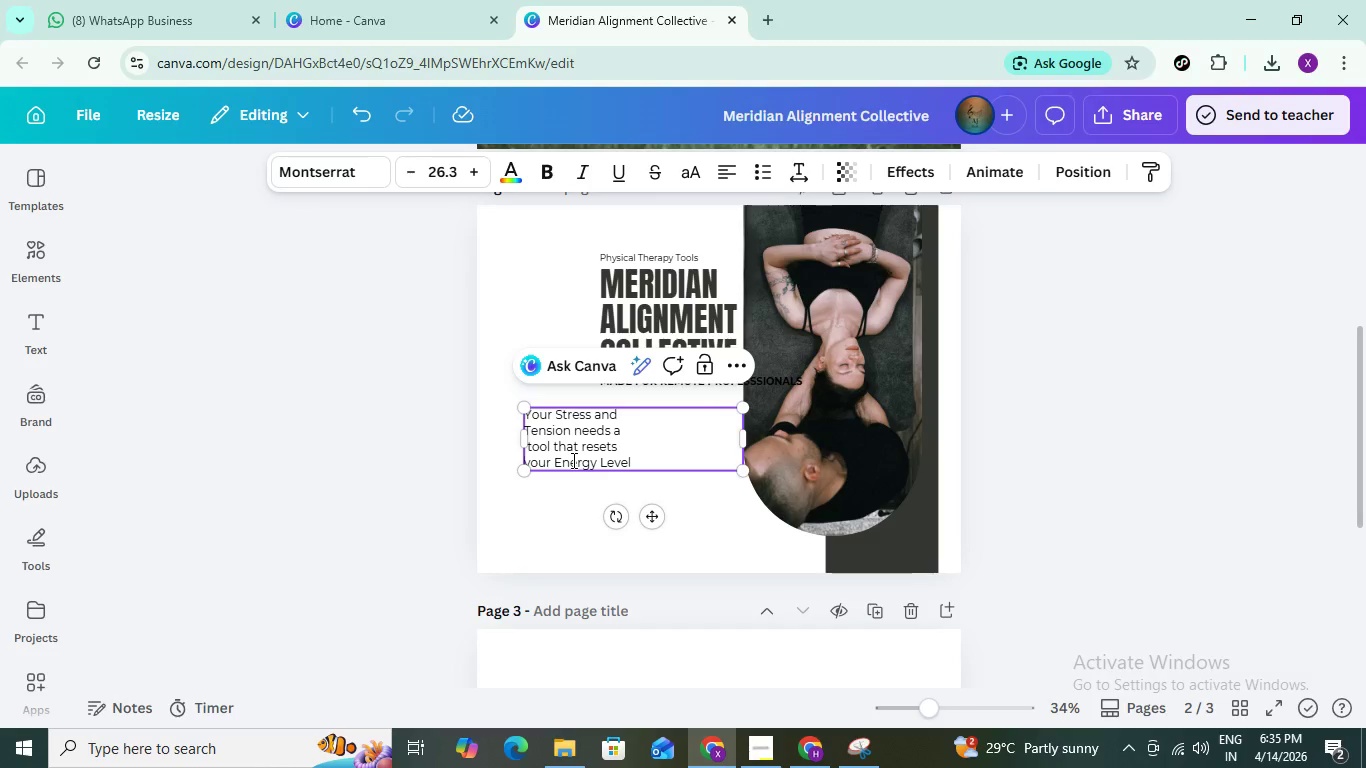 
wait(8.08)
 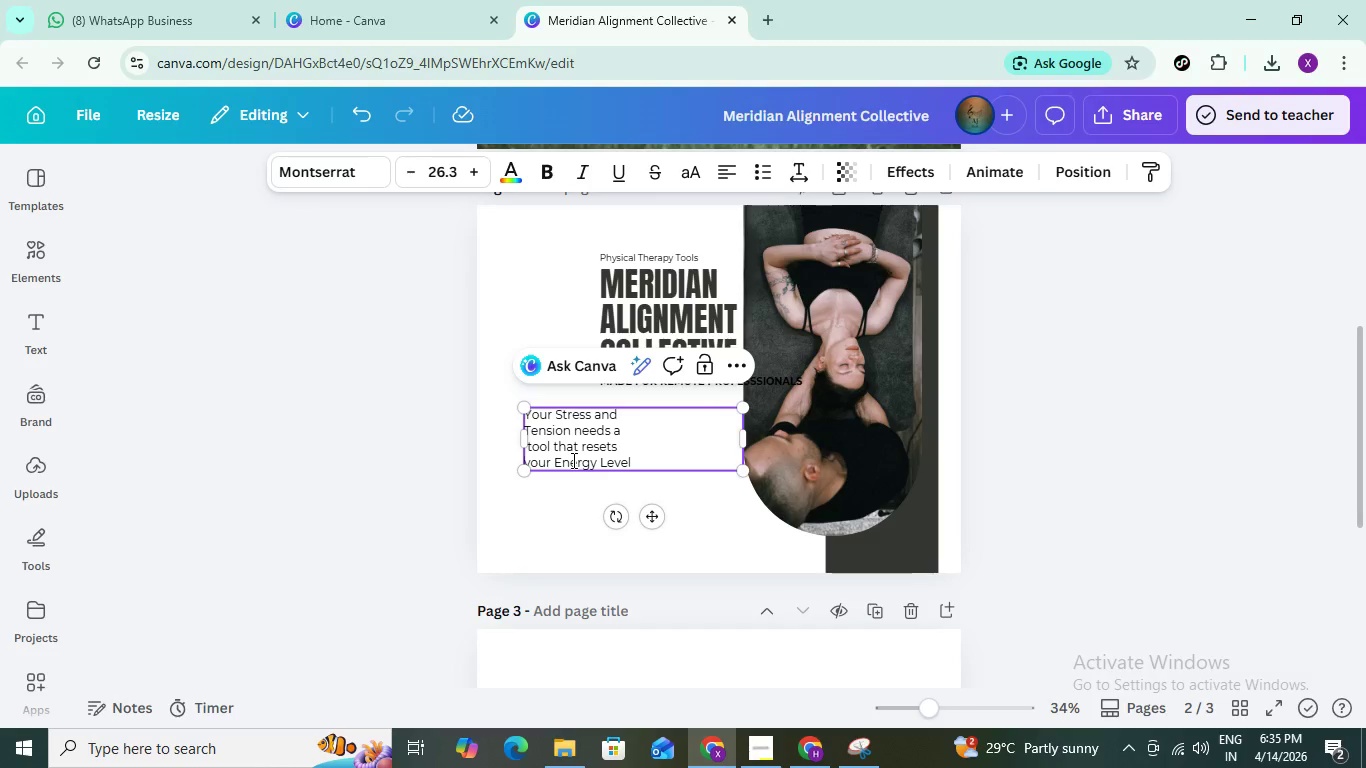 
left_click([580, 501])
 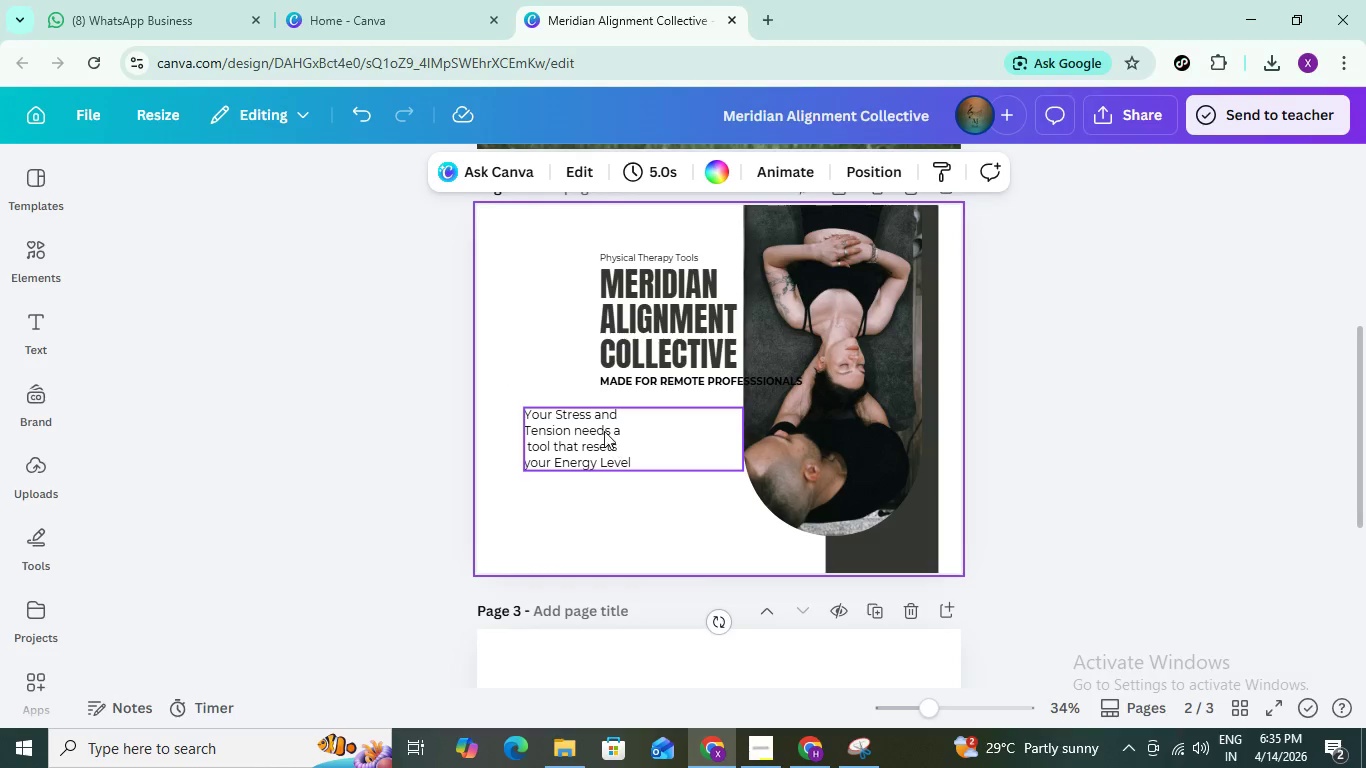 
left_click_drag(start_coordinate=[604, 431], to_coordinate=[681, 421])
 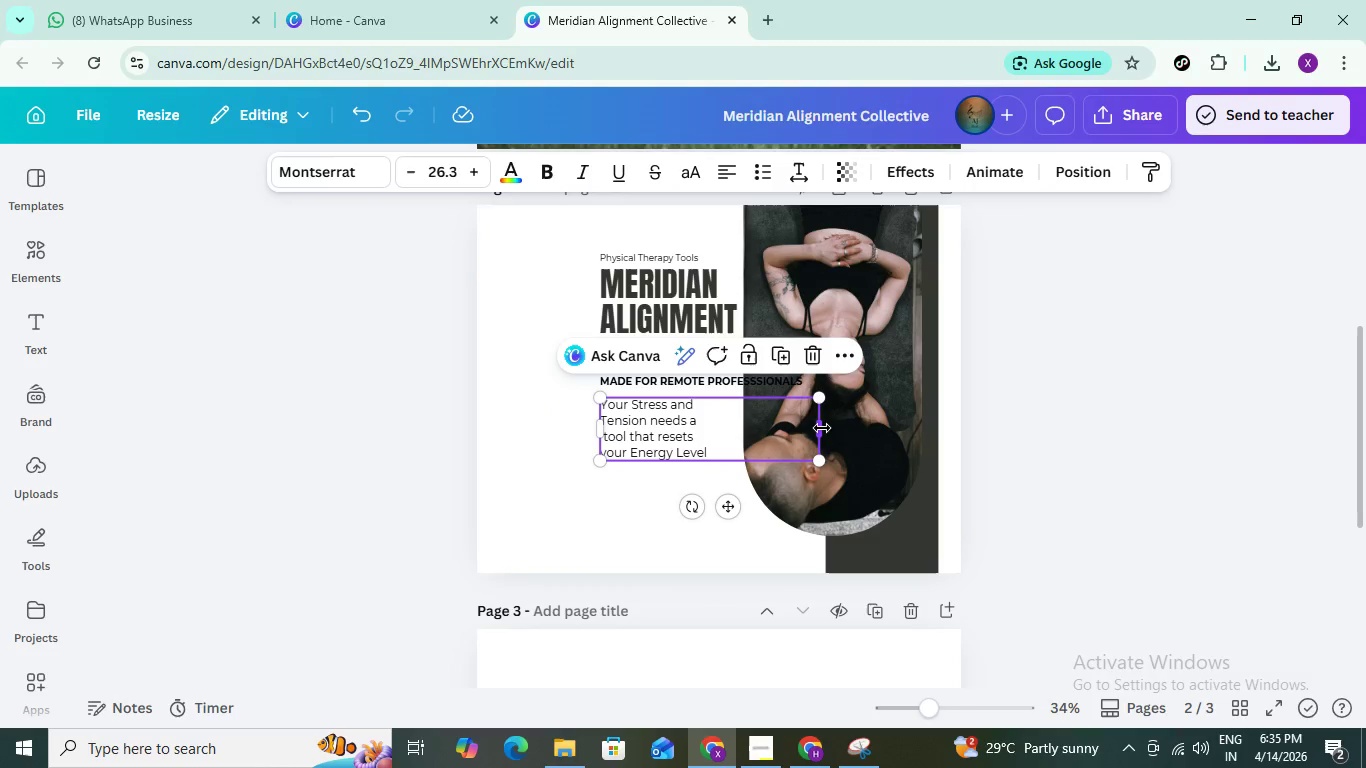 
left_click_drag(start_coordinate=[822, 428], to_coordinate=[724, 430])
 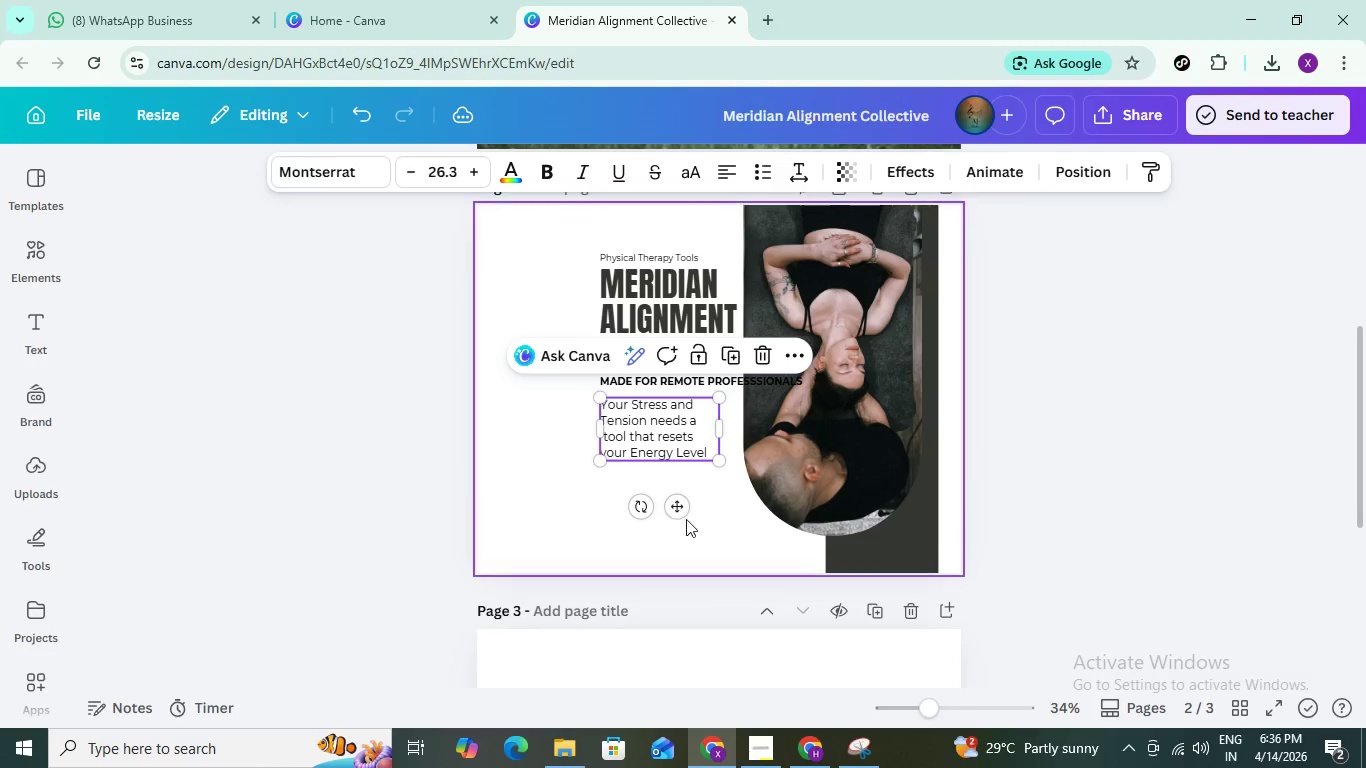 
left_click([738, 519])
 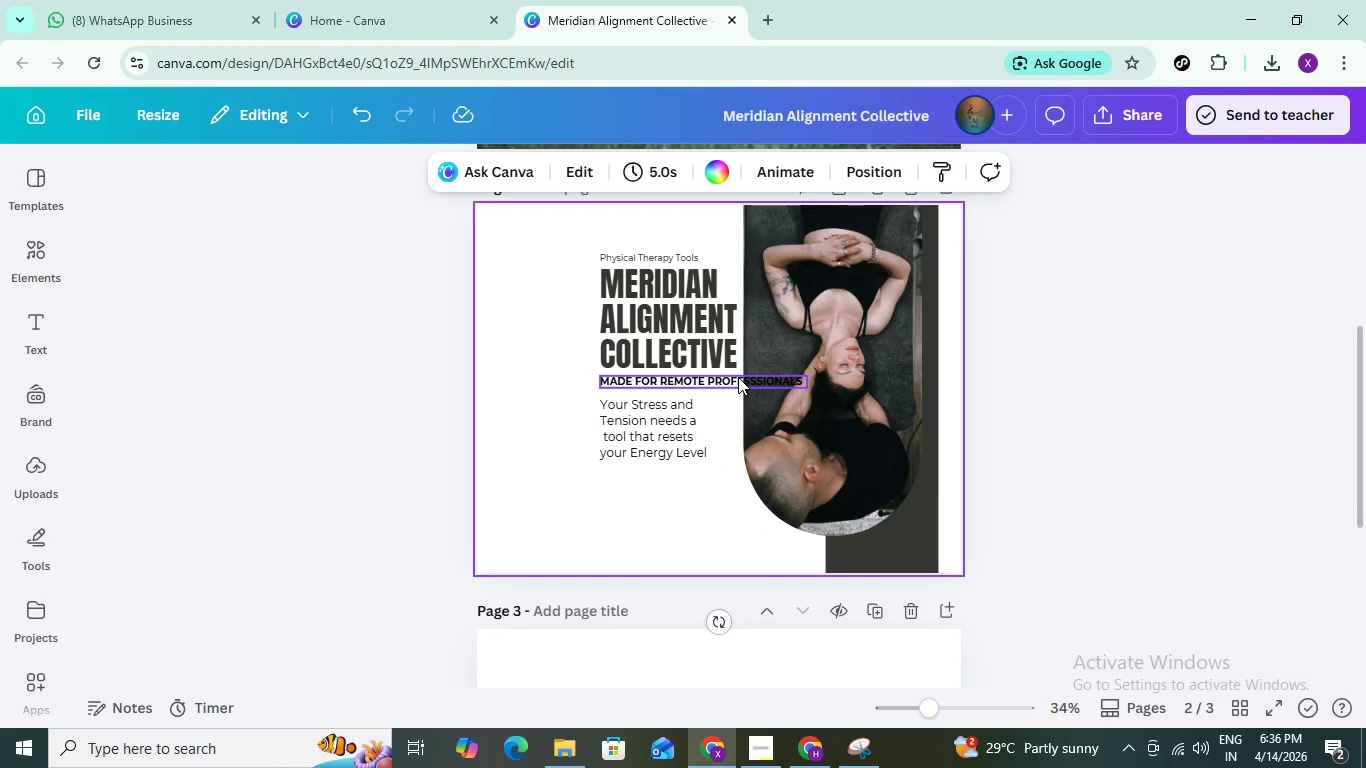 
left_click([738, 377])
 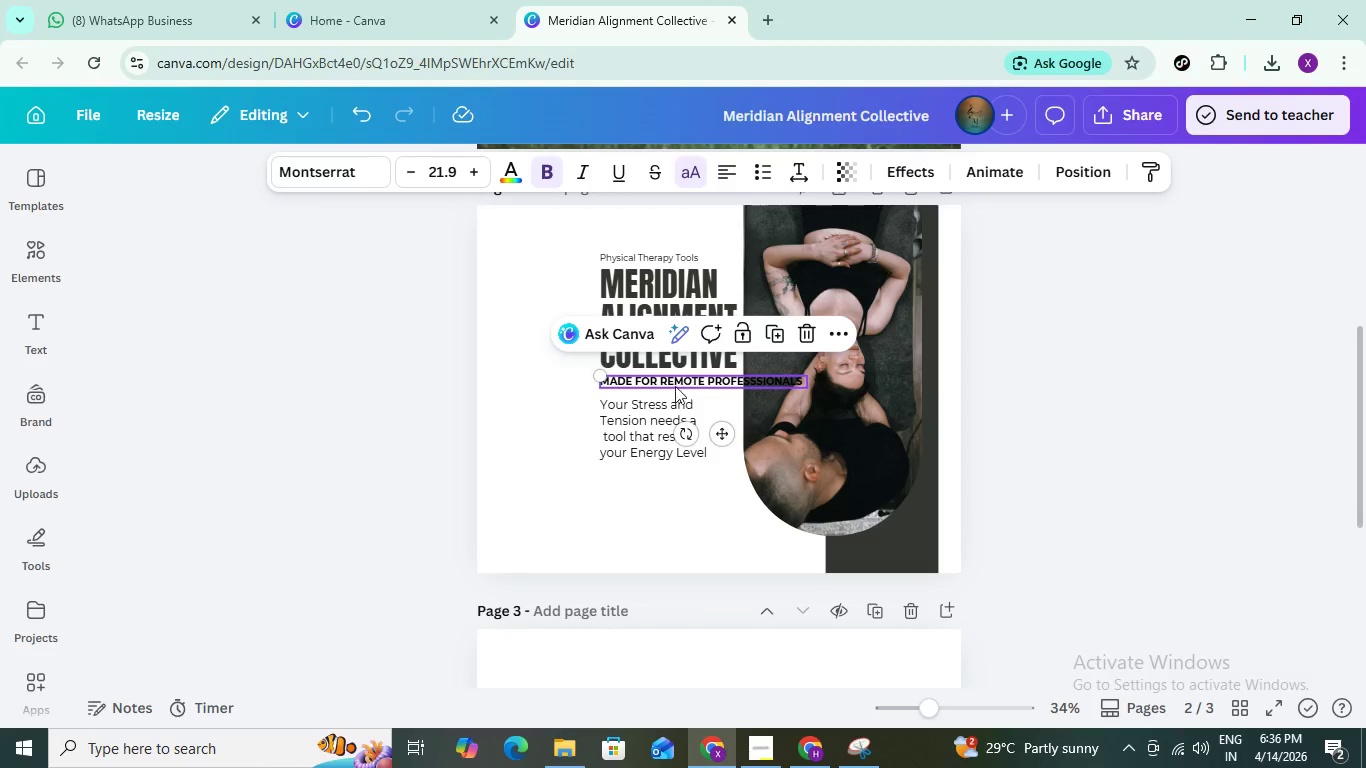 
left_click_drag(start_coordinate=[648, 425], to_coordinate=[650, 447])
 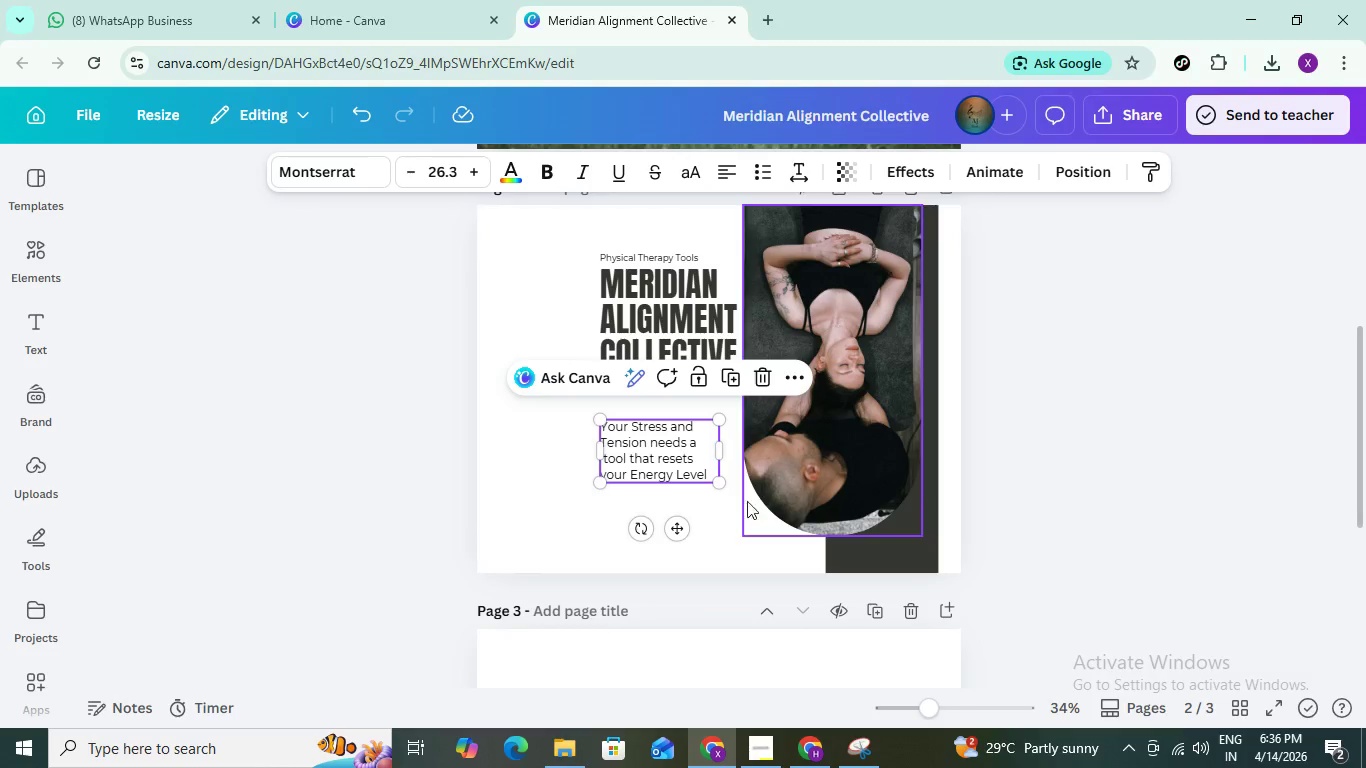 
left_click([712, 523])
 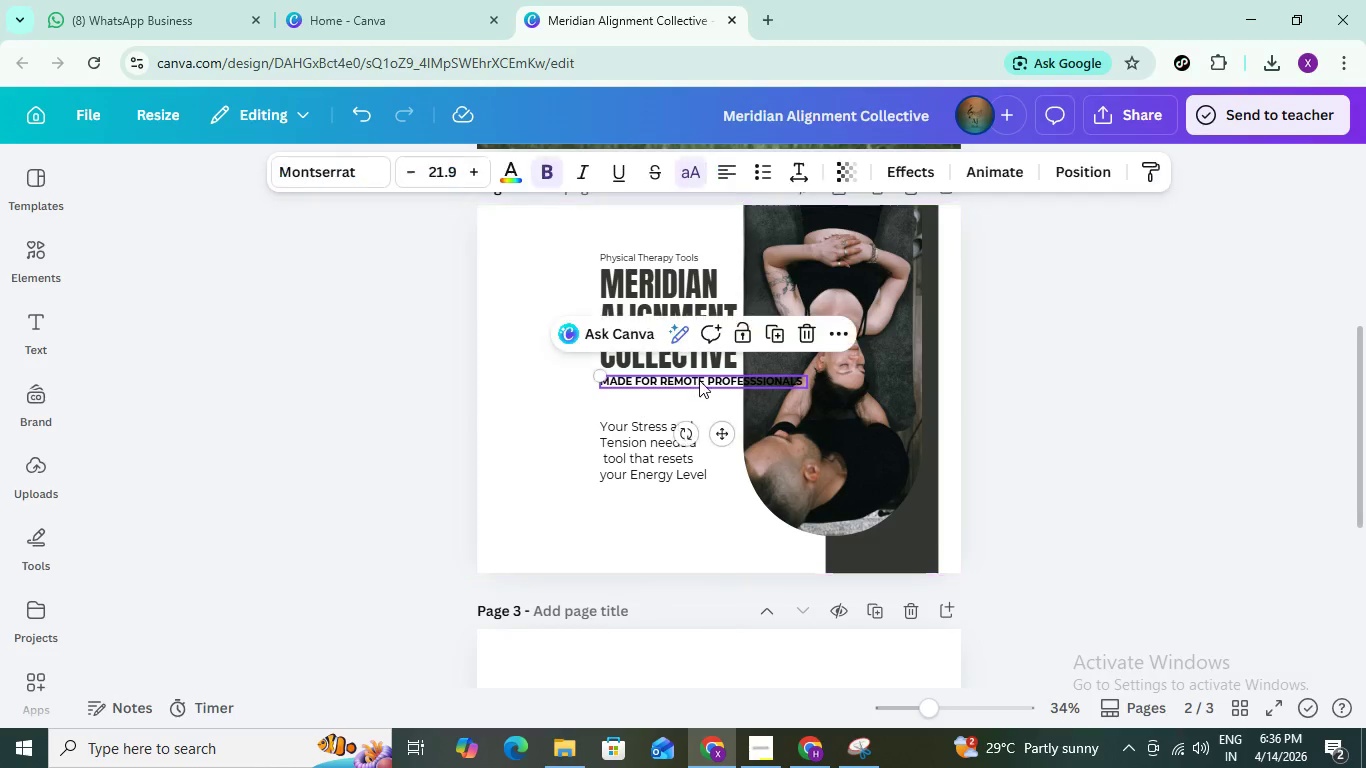 
double_click([701, 380])
 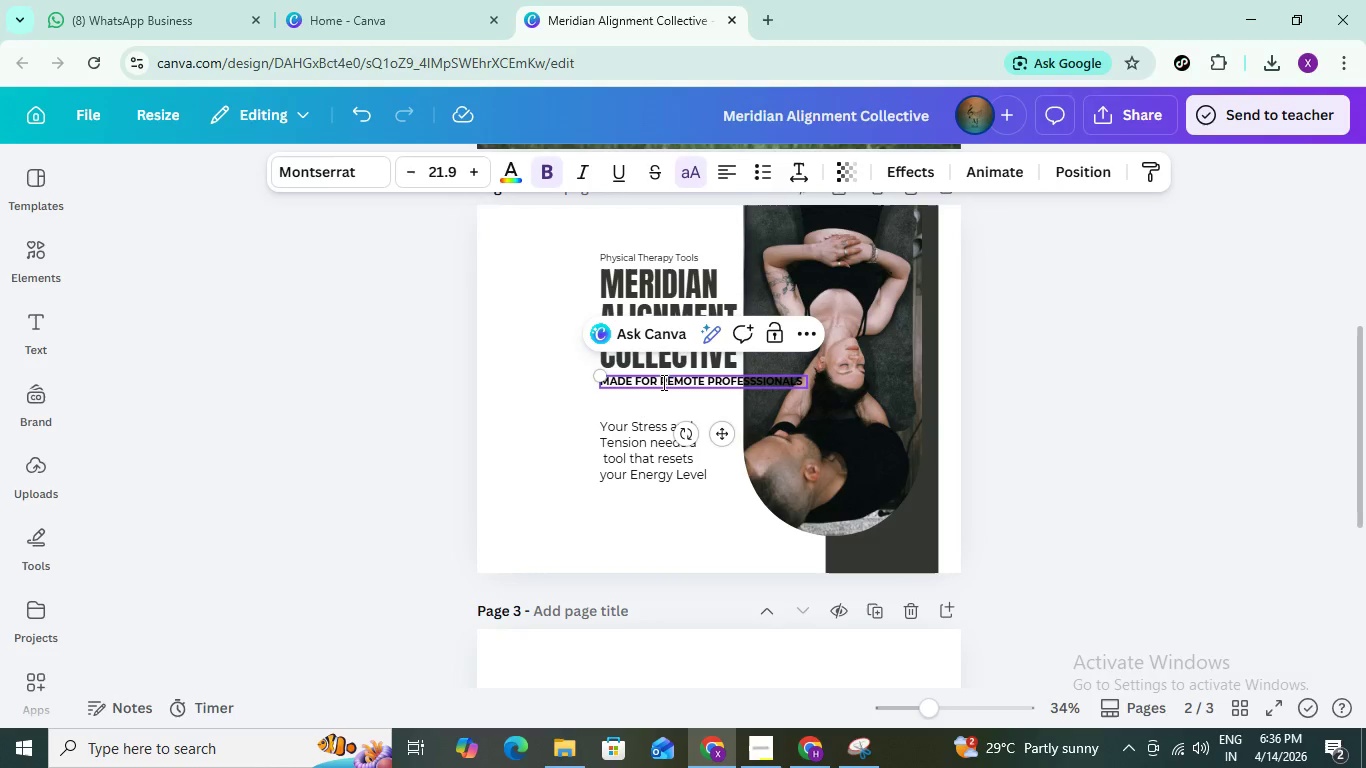 
left_click([658, 382])
 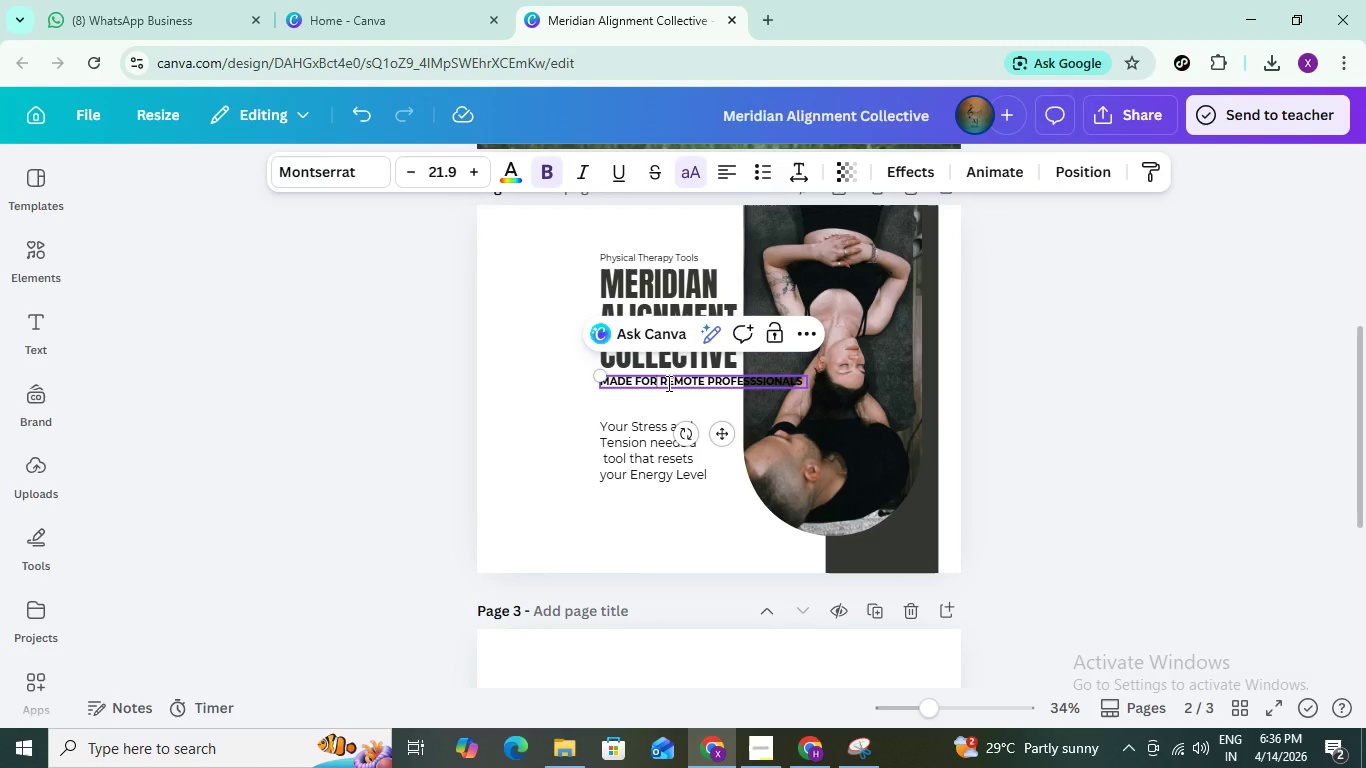 
key(Enter)
 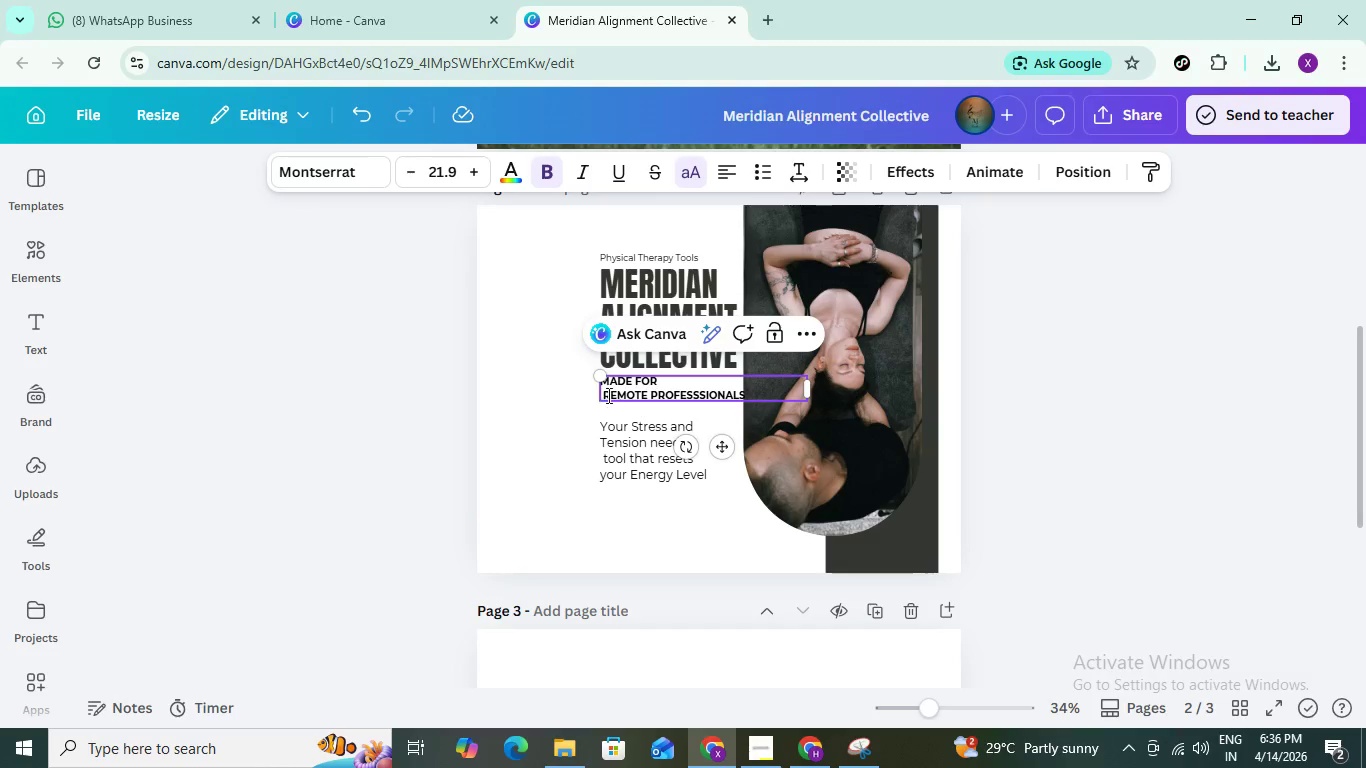 
left_click([604, 393])
 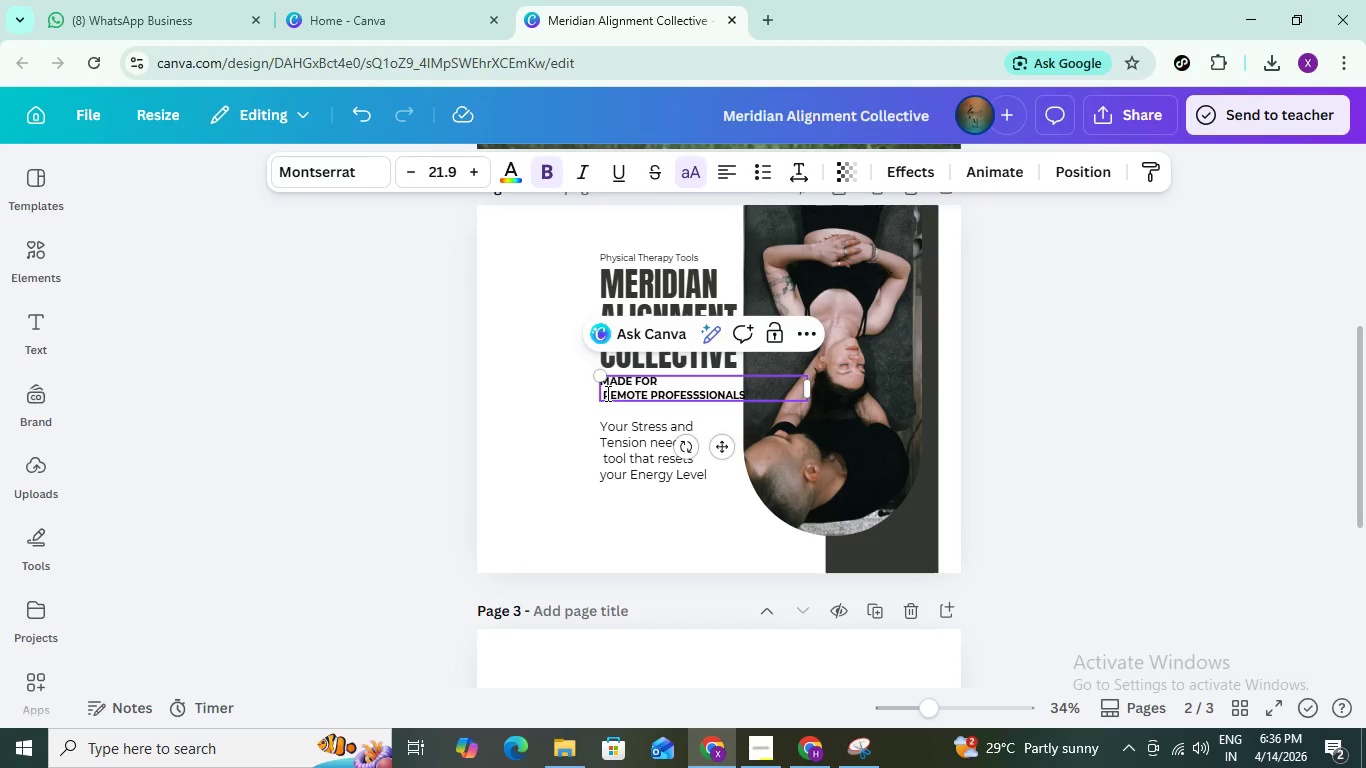 
key(Backspace)
 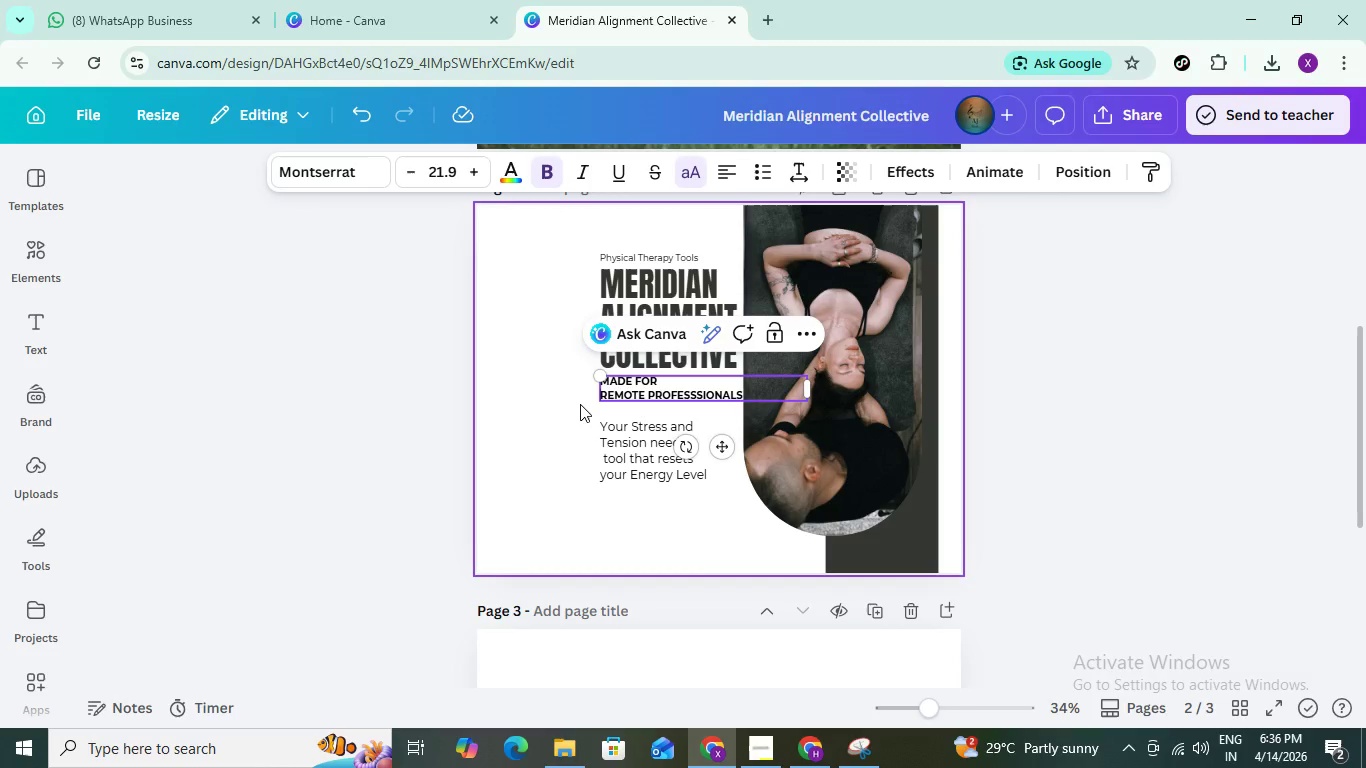 
left_click([579, 405])
 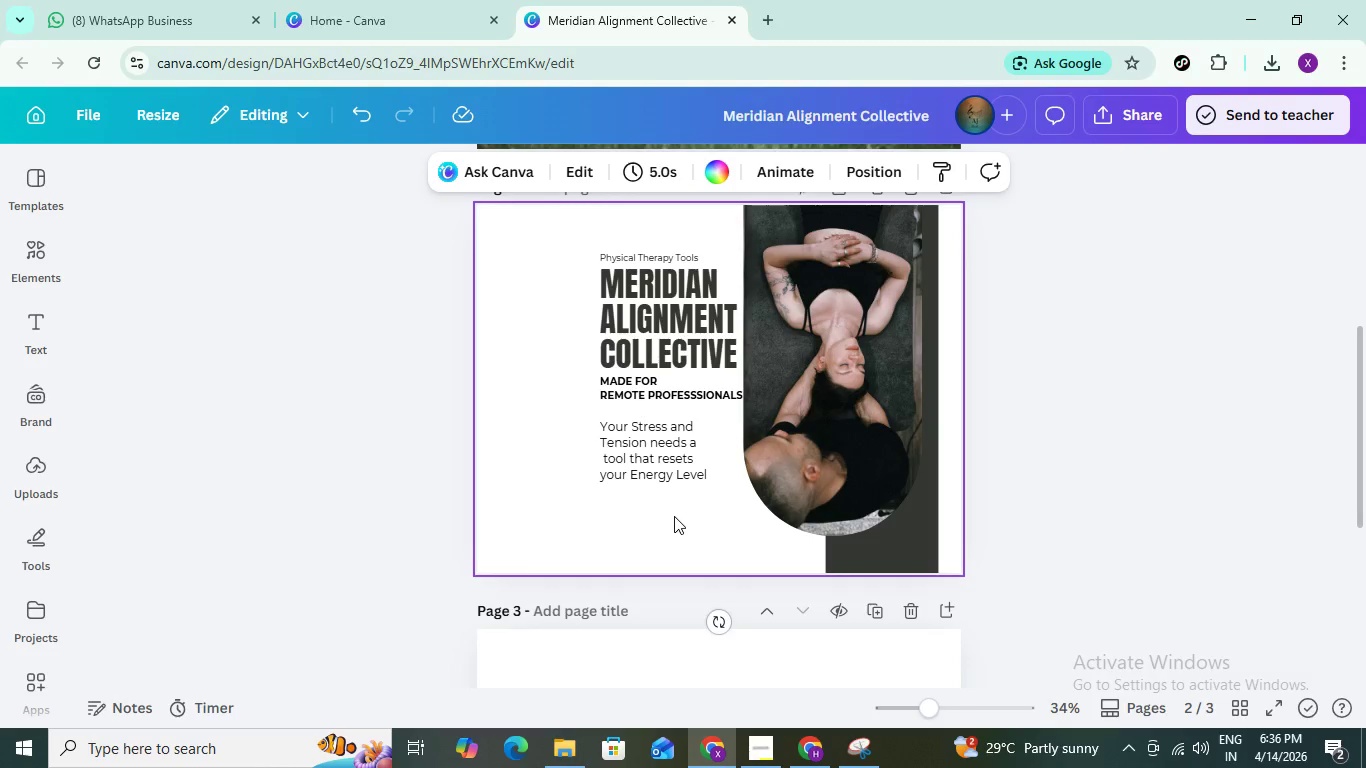 
left_click([674, 516])
 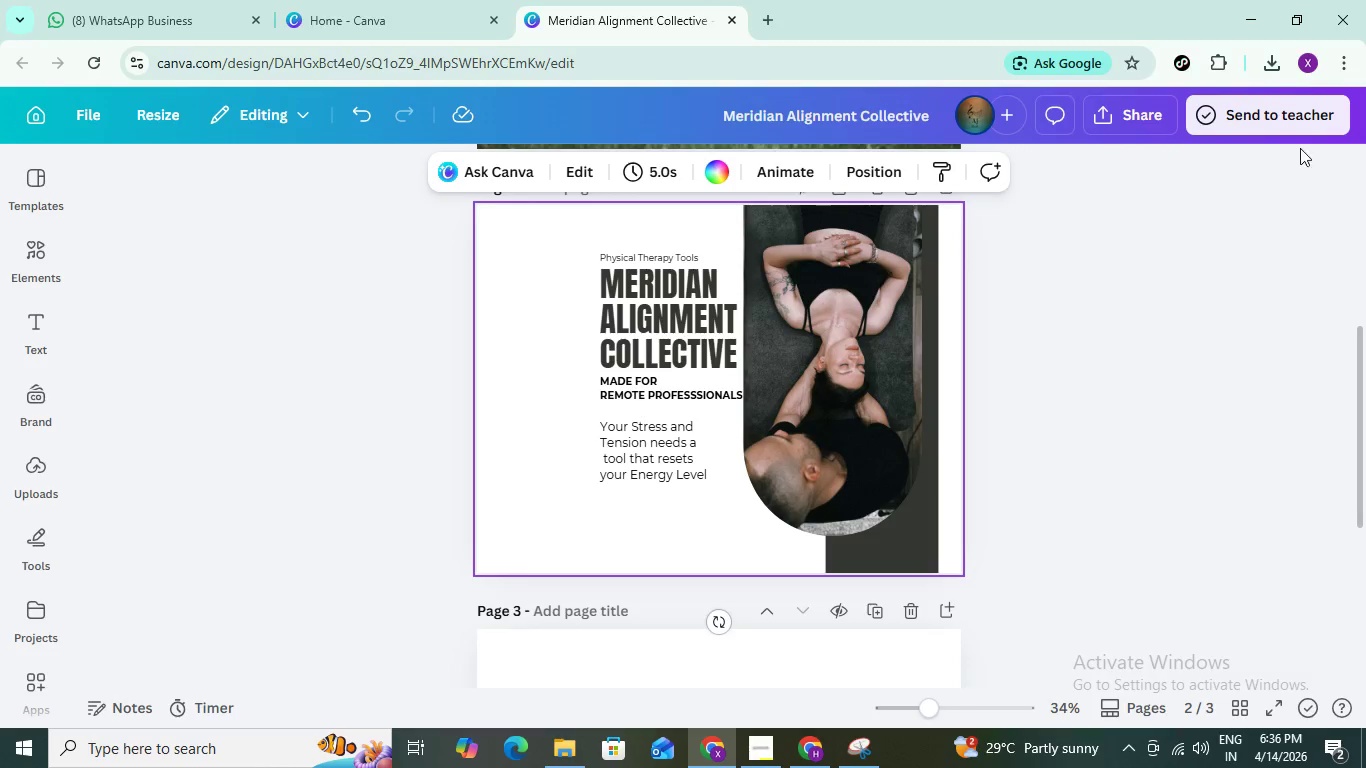 
left_click([1136, 115])
 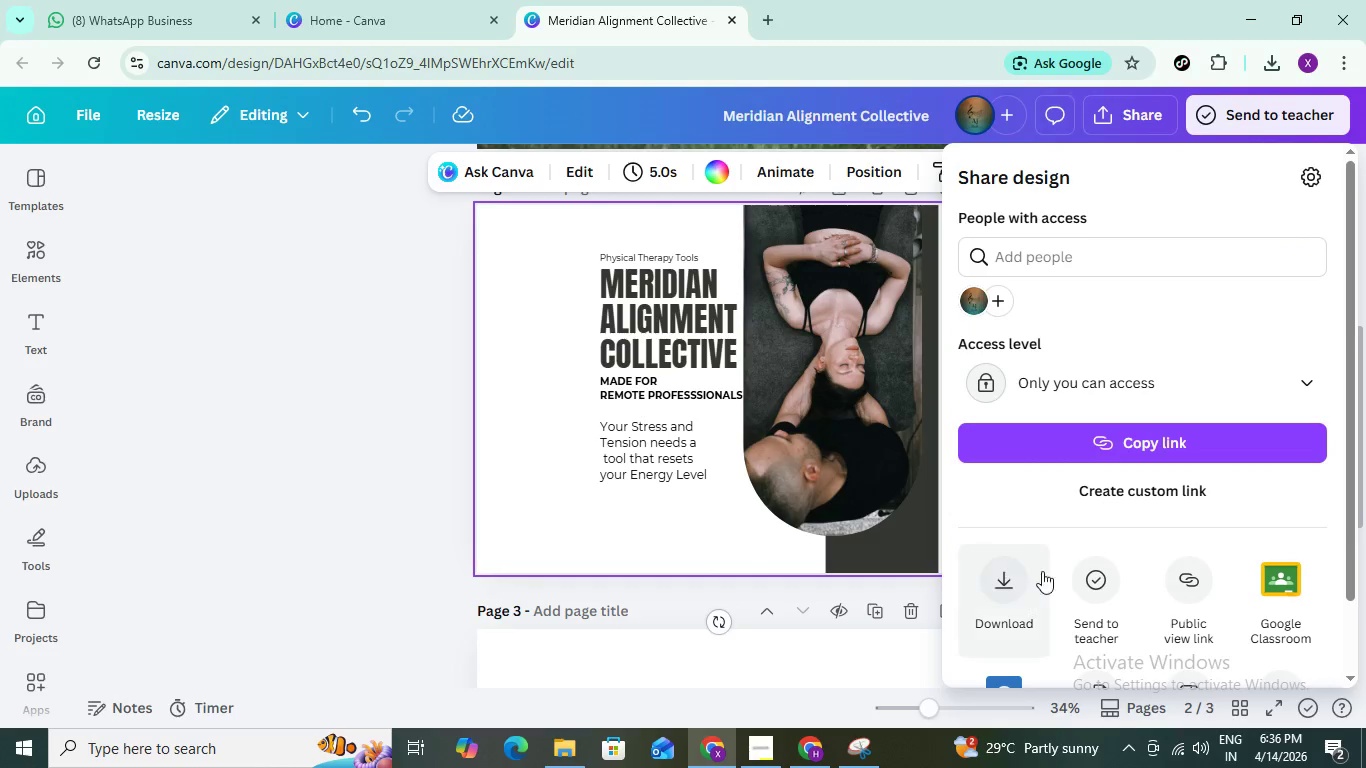 
left_click([1008, 574])
 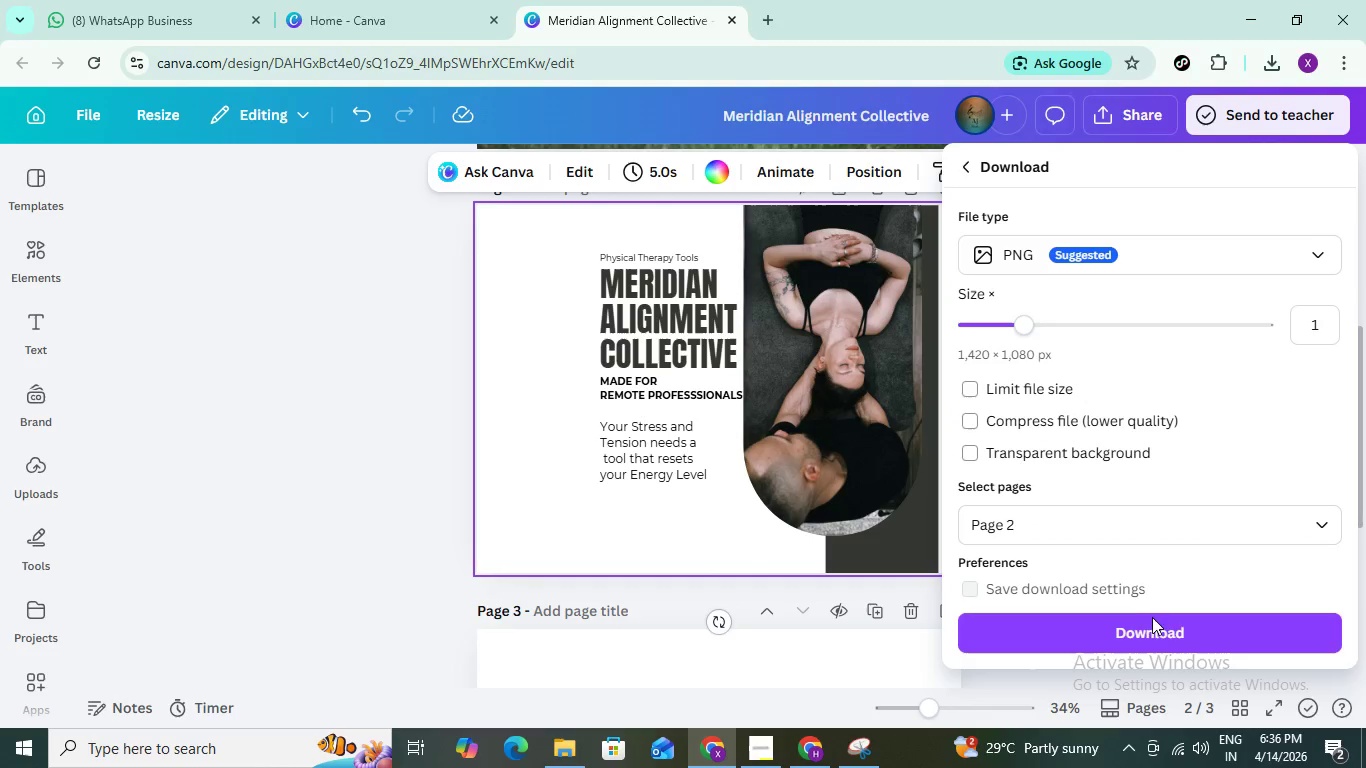 
left_click([1167, 647])
 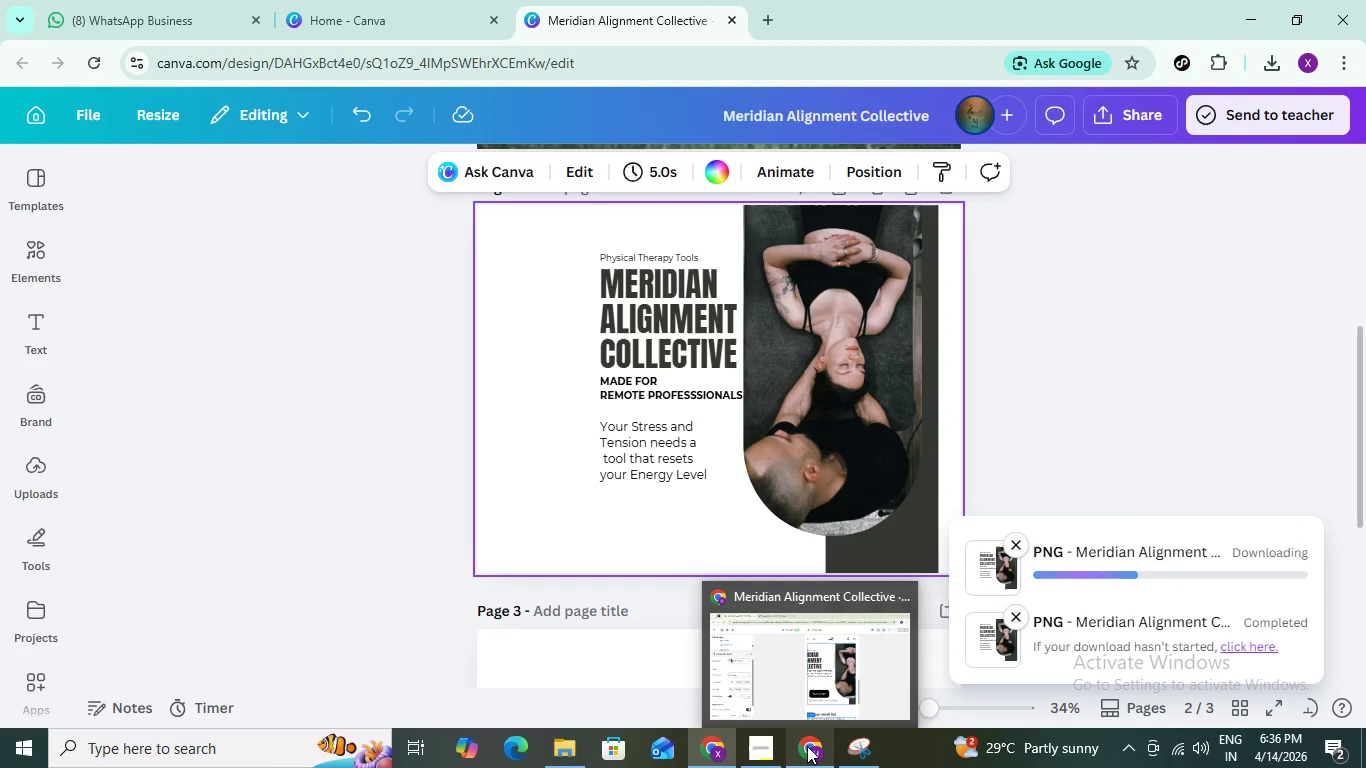 
left_click([807, 746])
 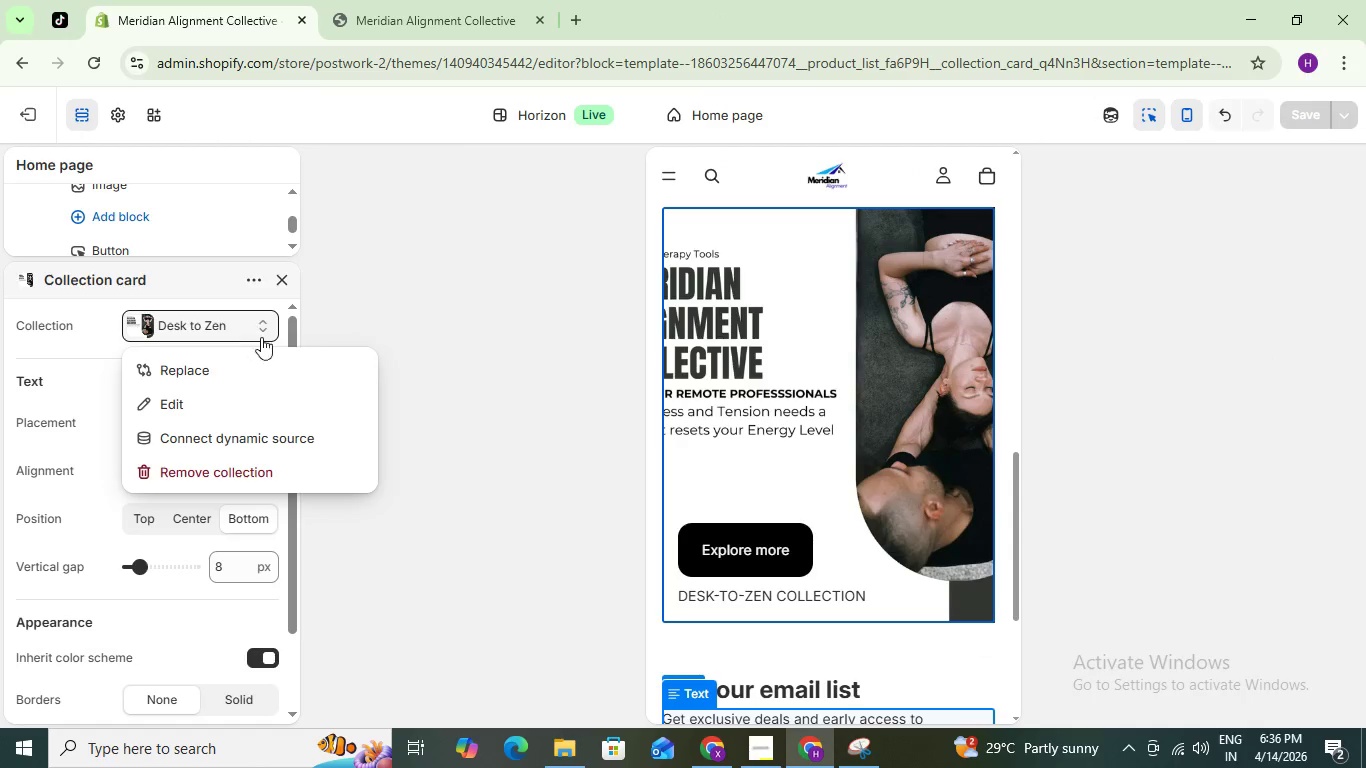 
left_click([213, 409])
 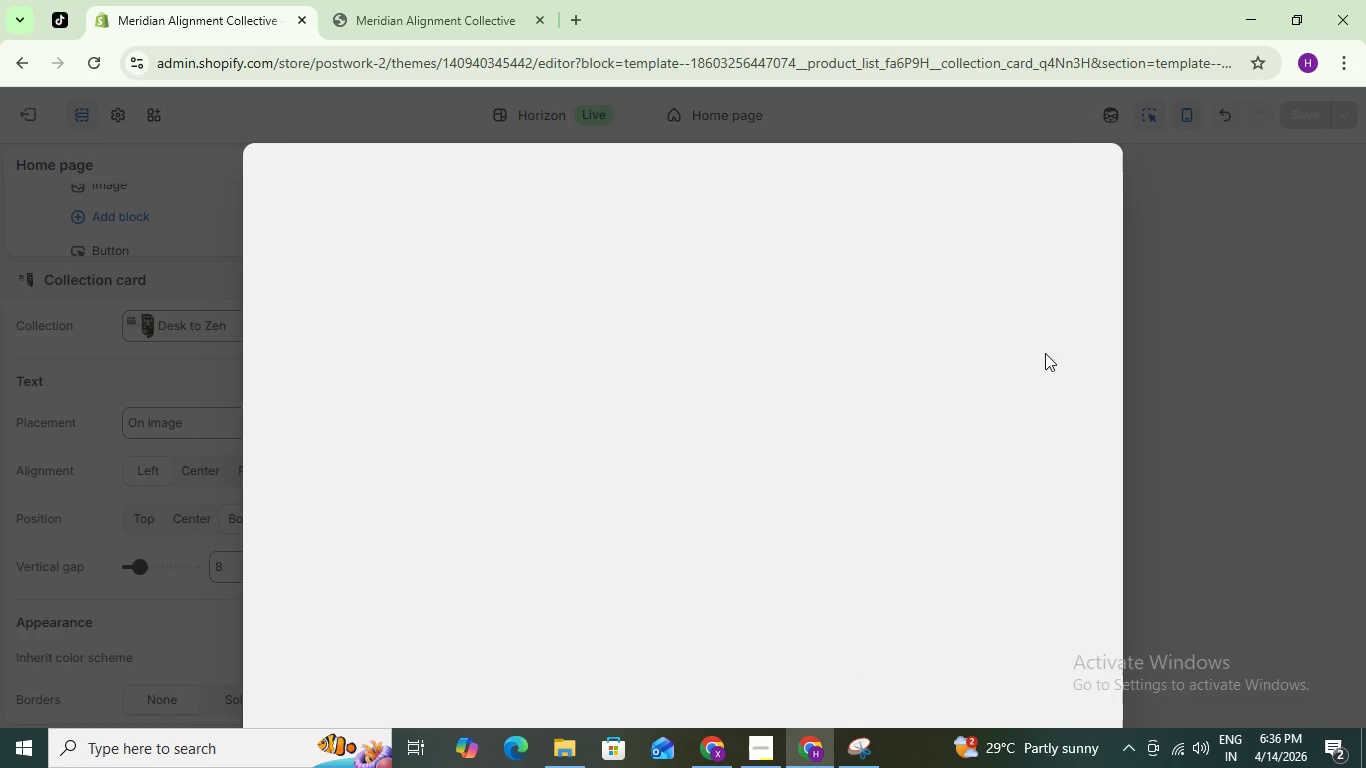 
mouse_move([1058, 389])
 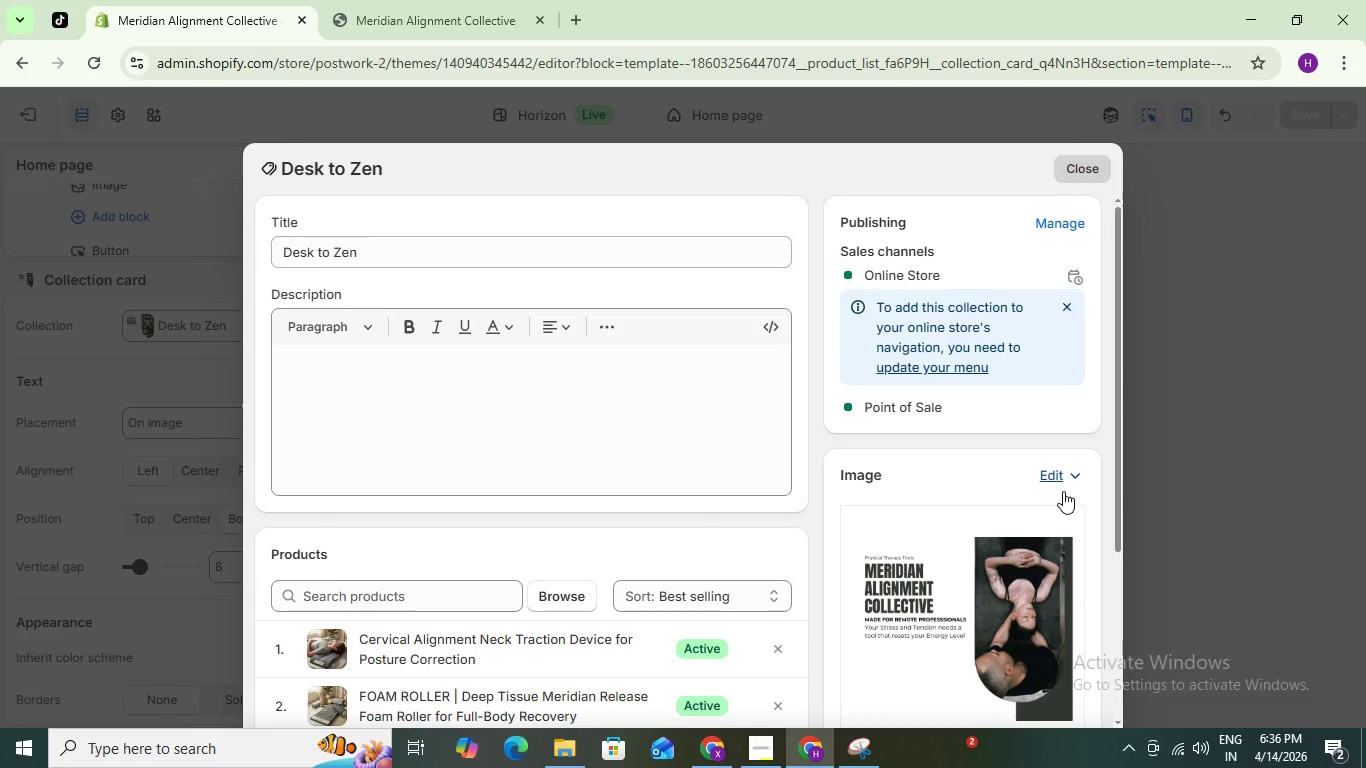 
left_click([1056, 476])
 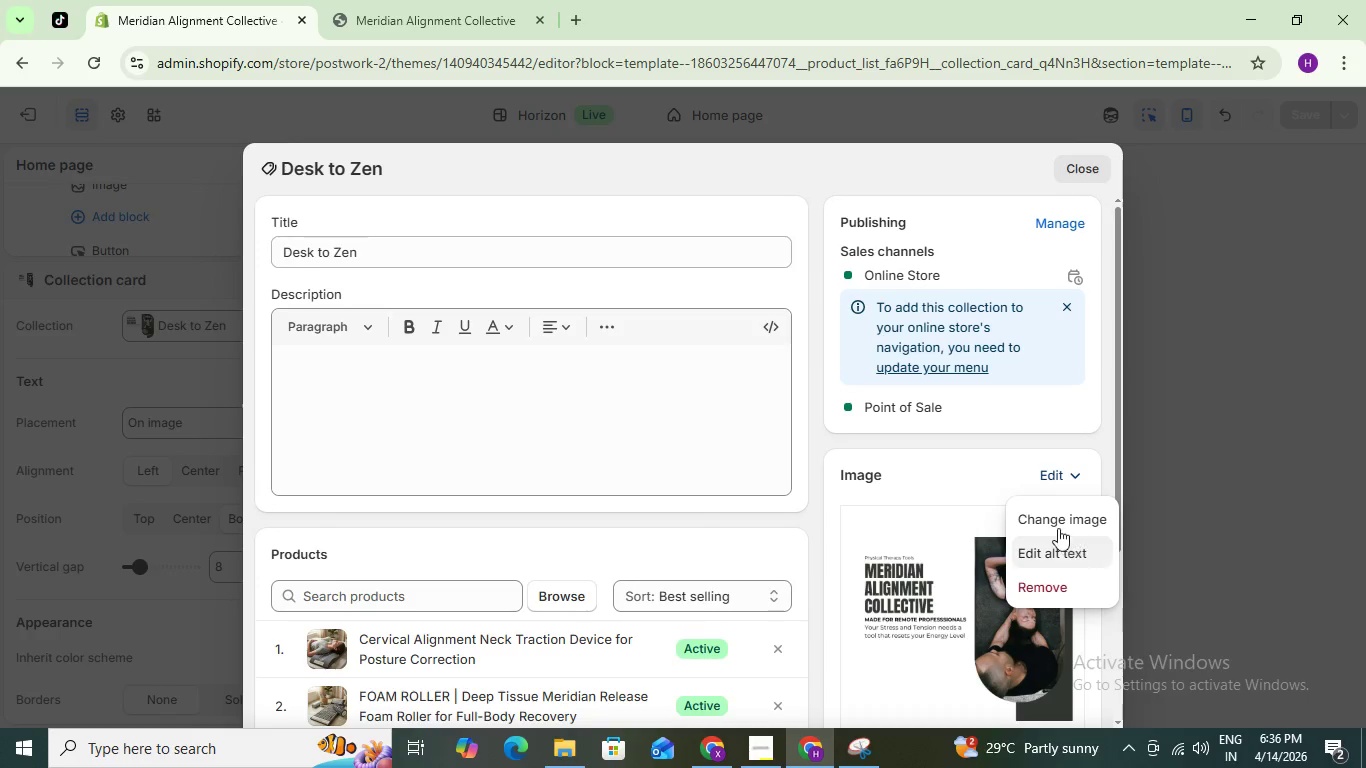 
left_click([1046, 509])
 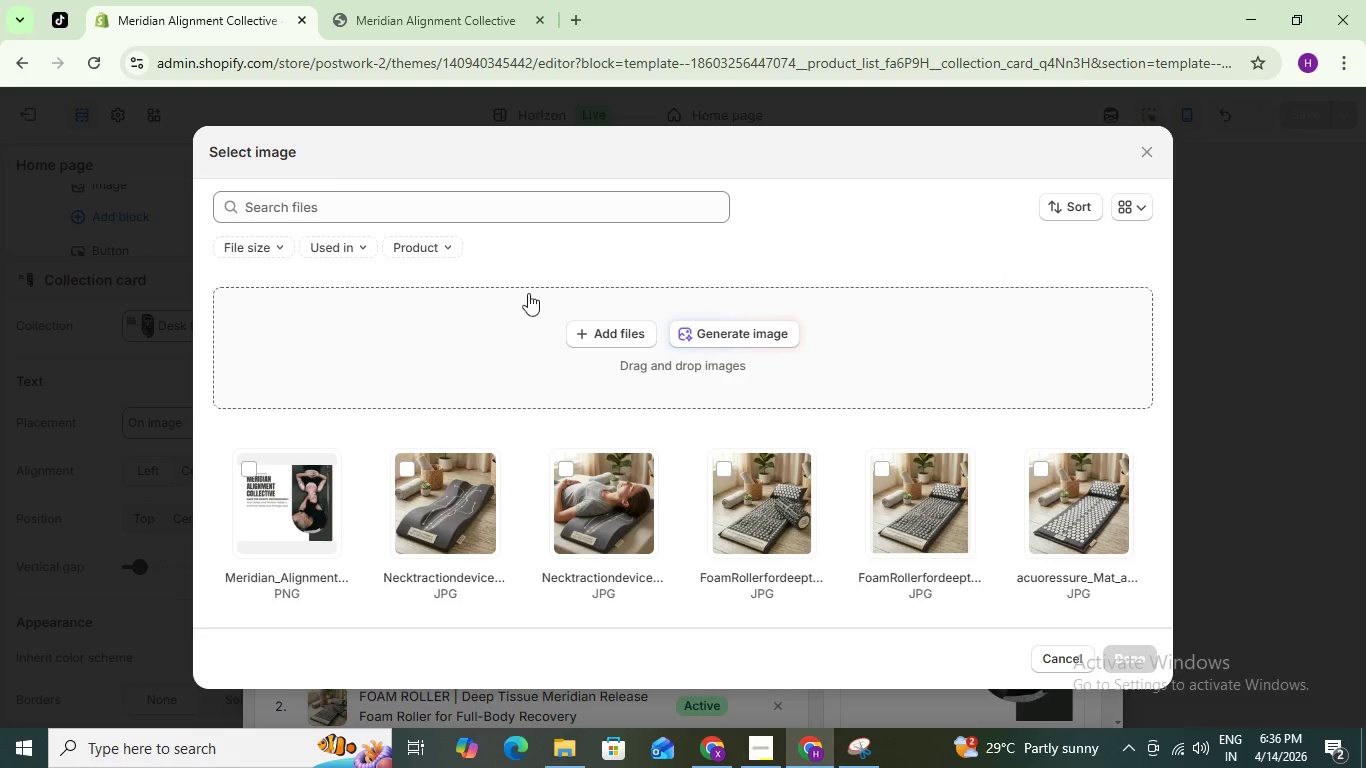 
wait(6.5)
 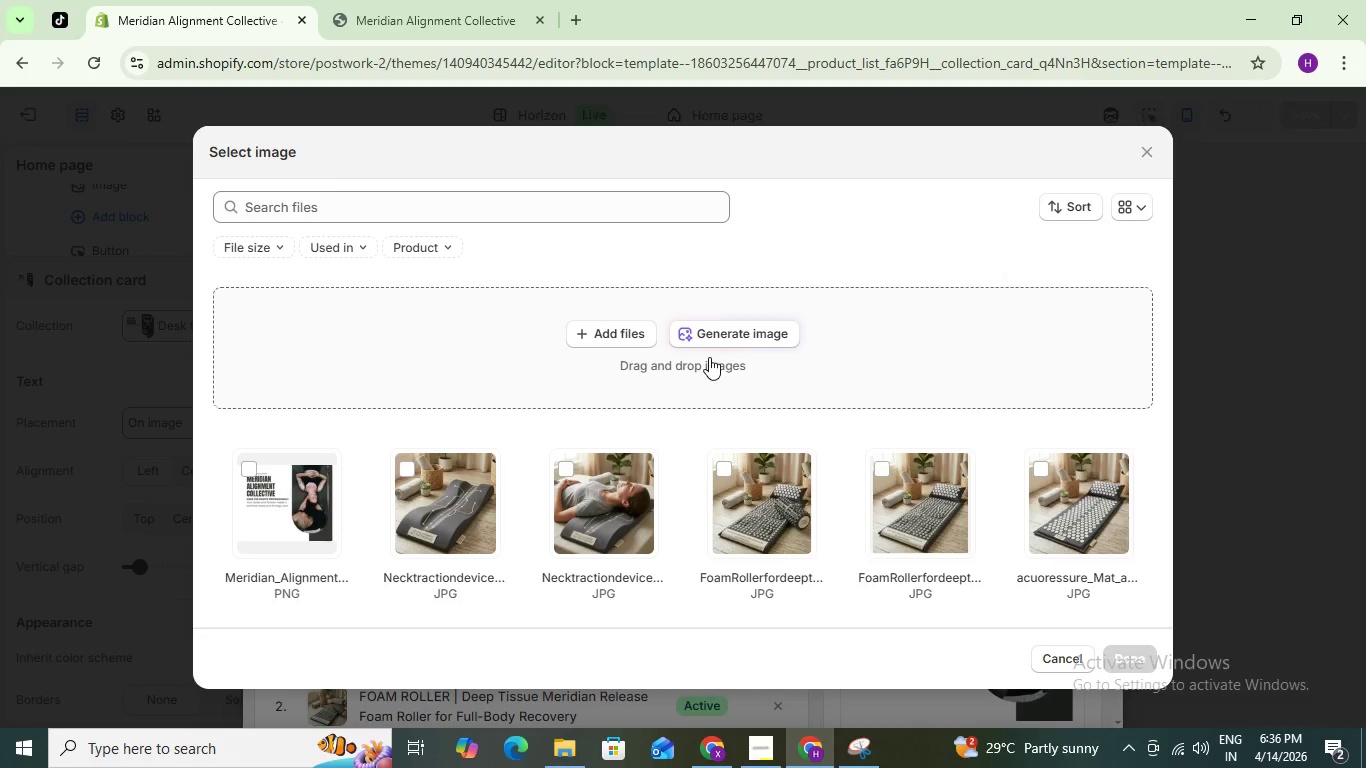 
left_click([597, 337])
 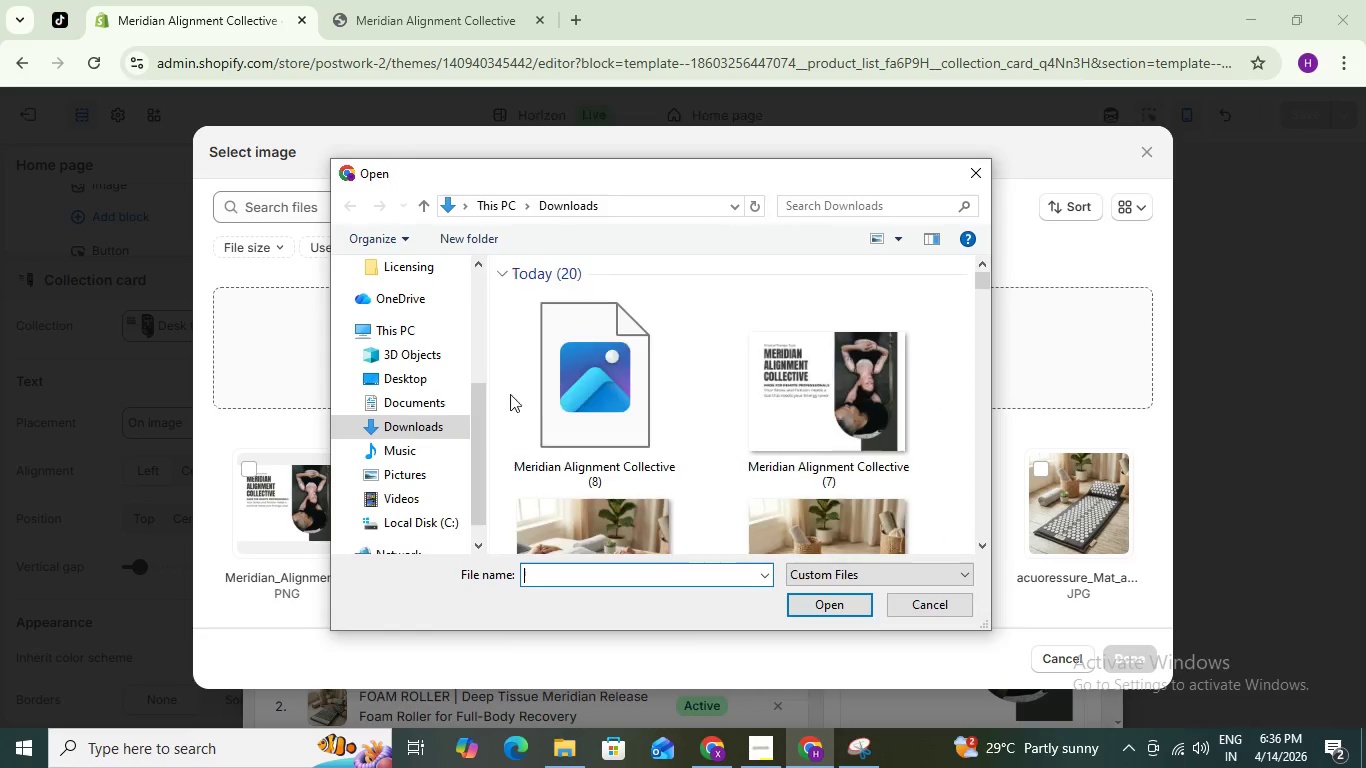 
left_click([578, 388])
 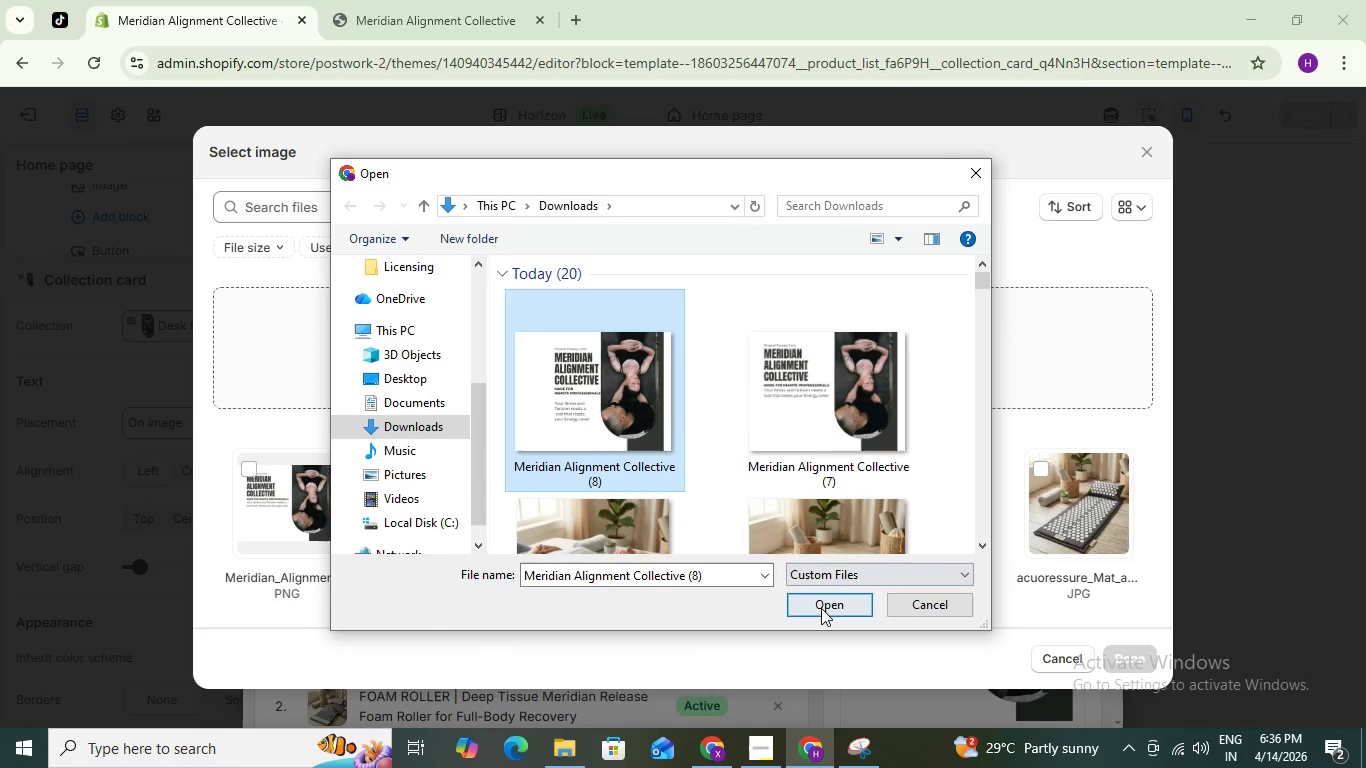 
left_click([821, 608])
 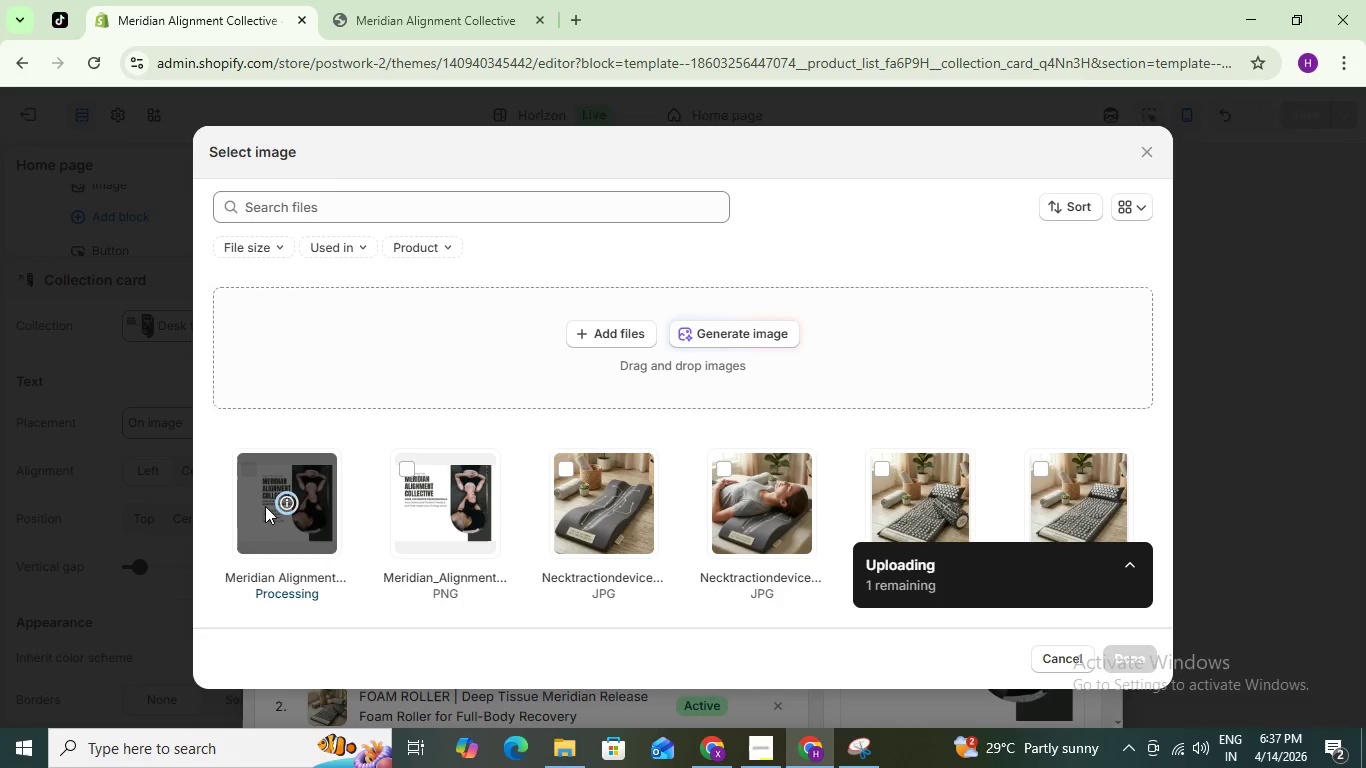 
wait(7.45)
 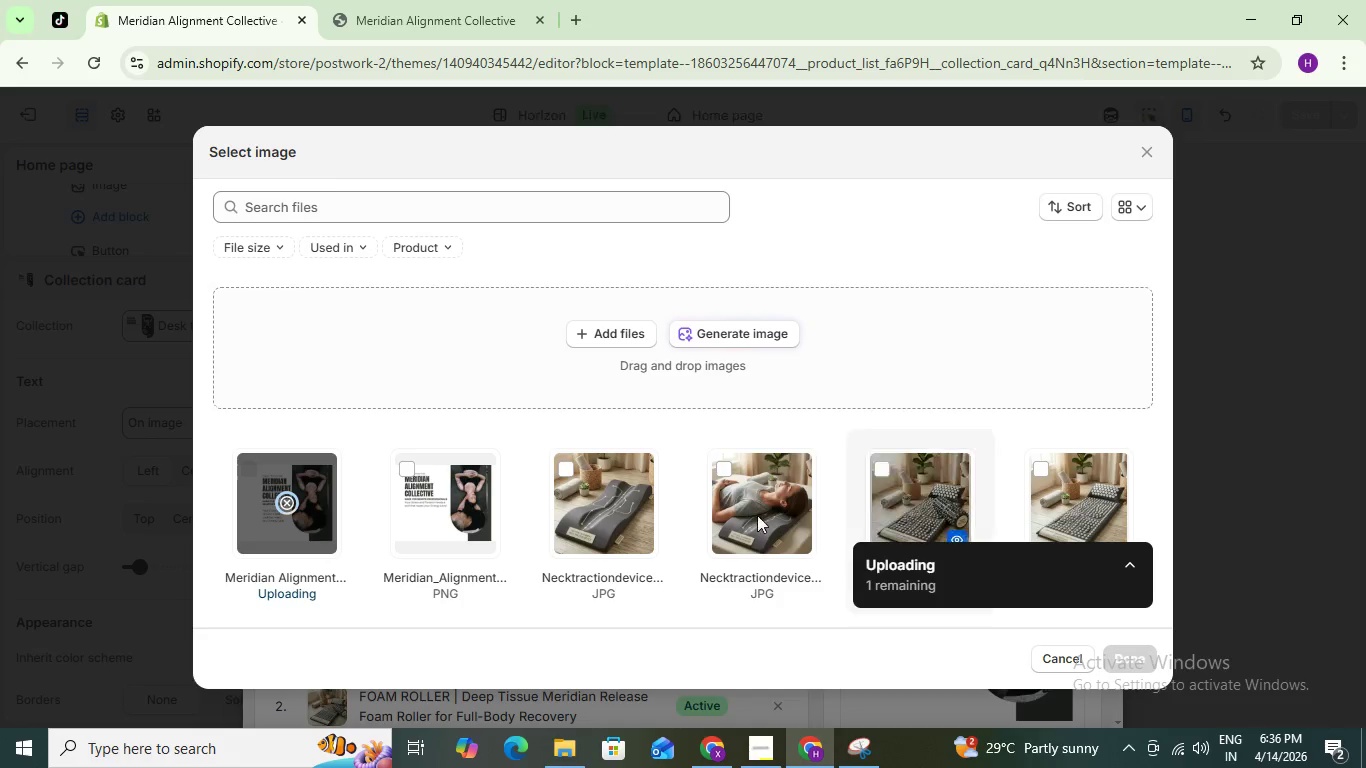 
left_click([1138, 660])
 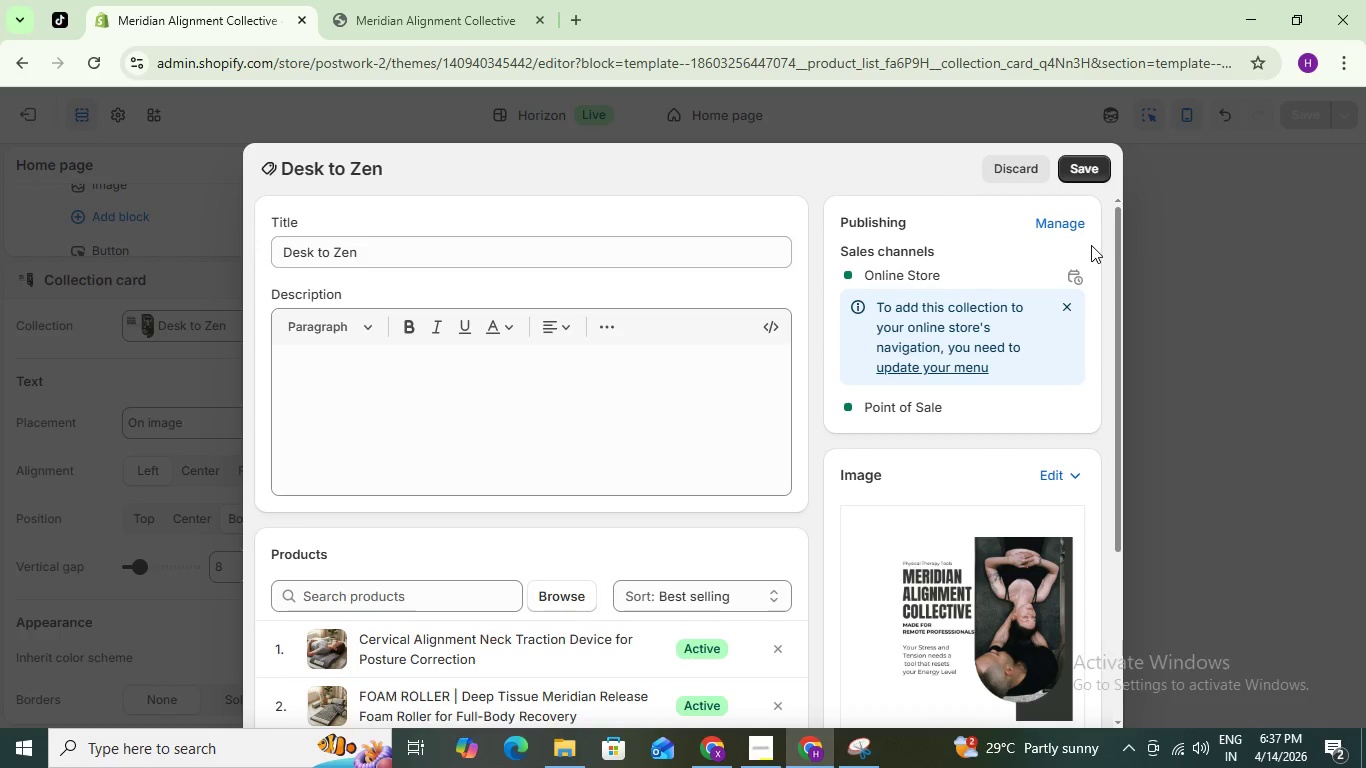 
scroll: coordinate [958, 431], scroll_direction: down, amount: 4.0
 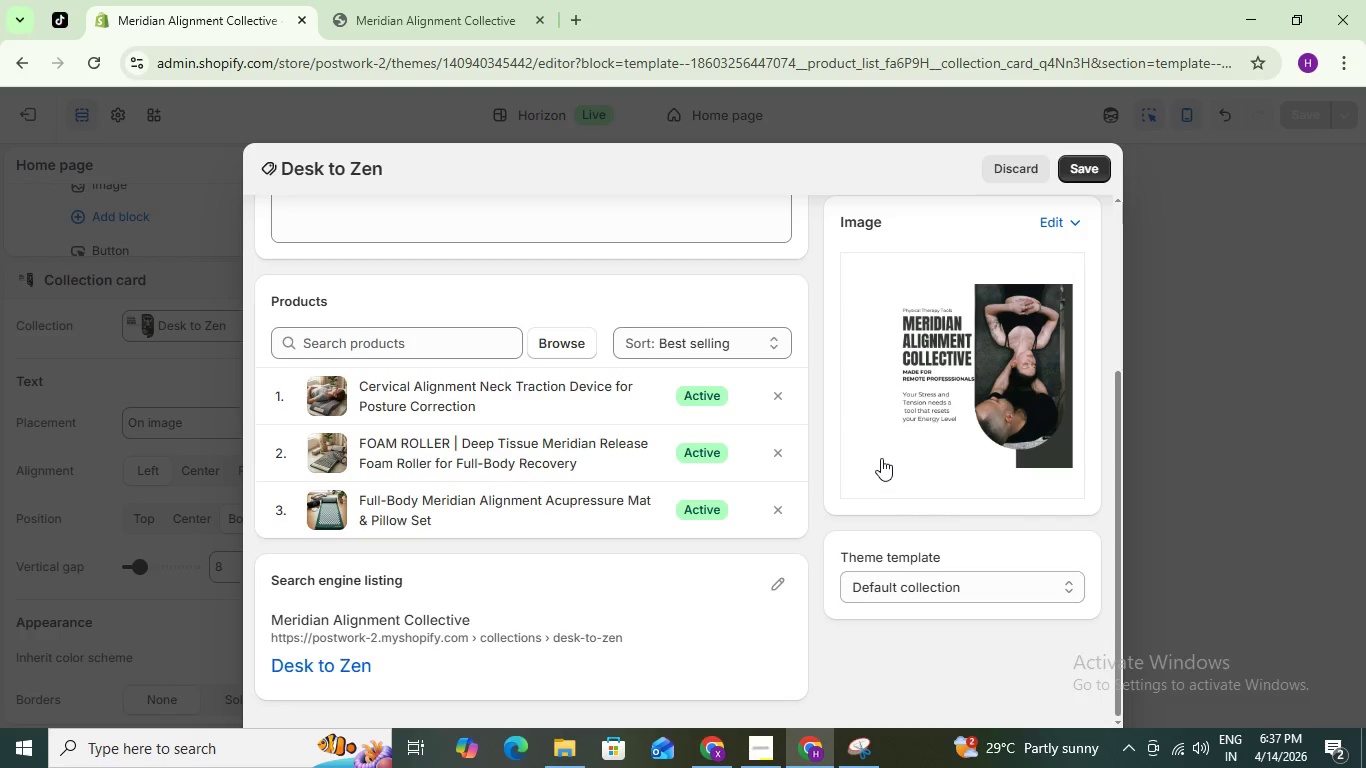 
scroll: coordinate [885, 439], scroll_direction: up, amount: 6.0
 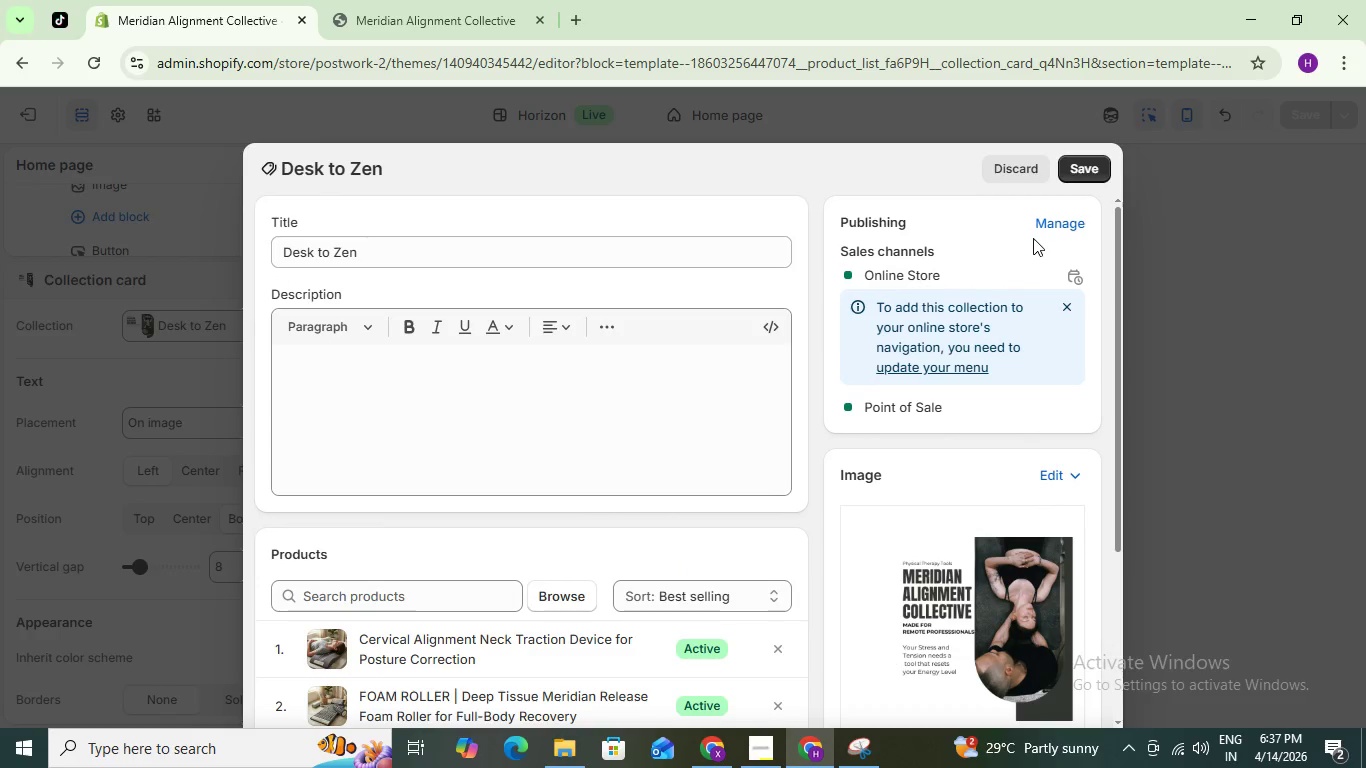 
scroll: coordinate [971, 467], scroll_direction: down, amount: 6.0
 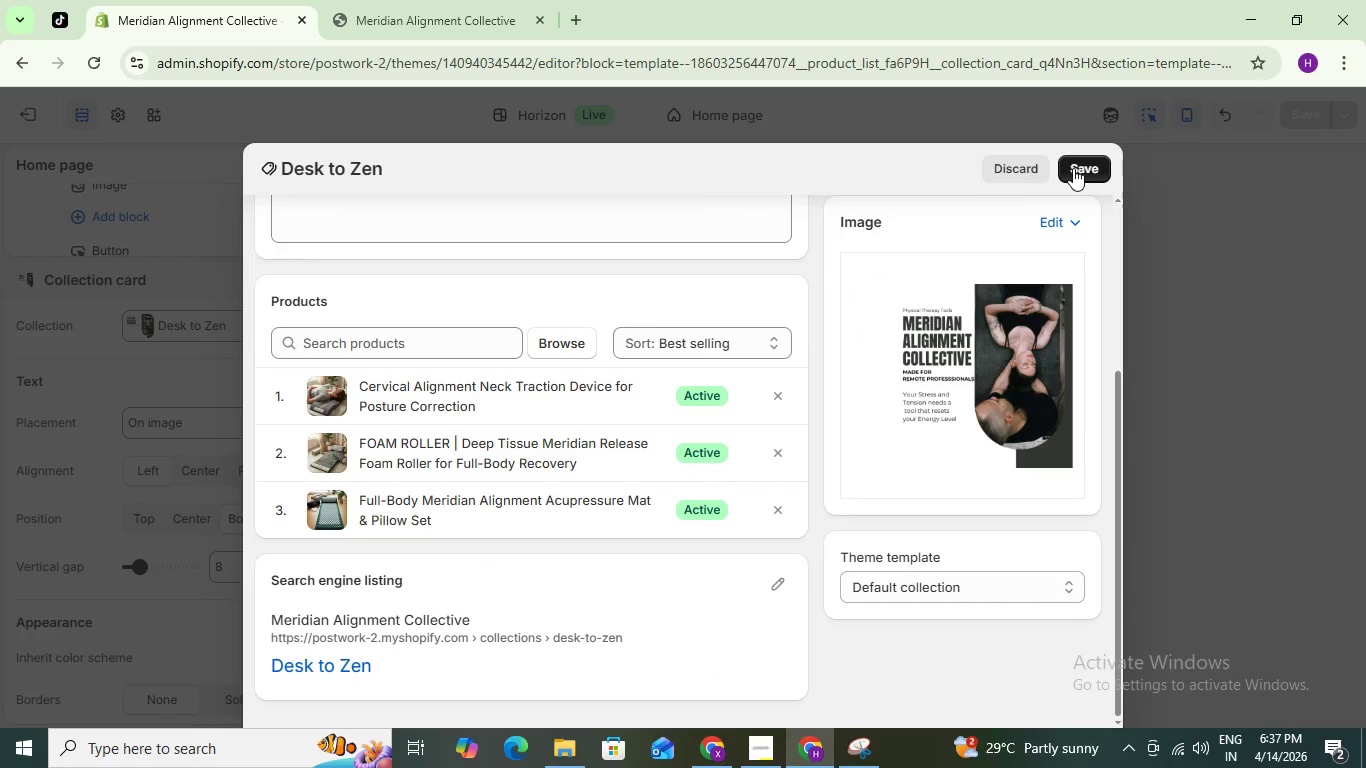 
left_click([1073, 168])
 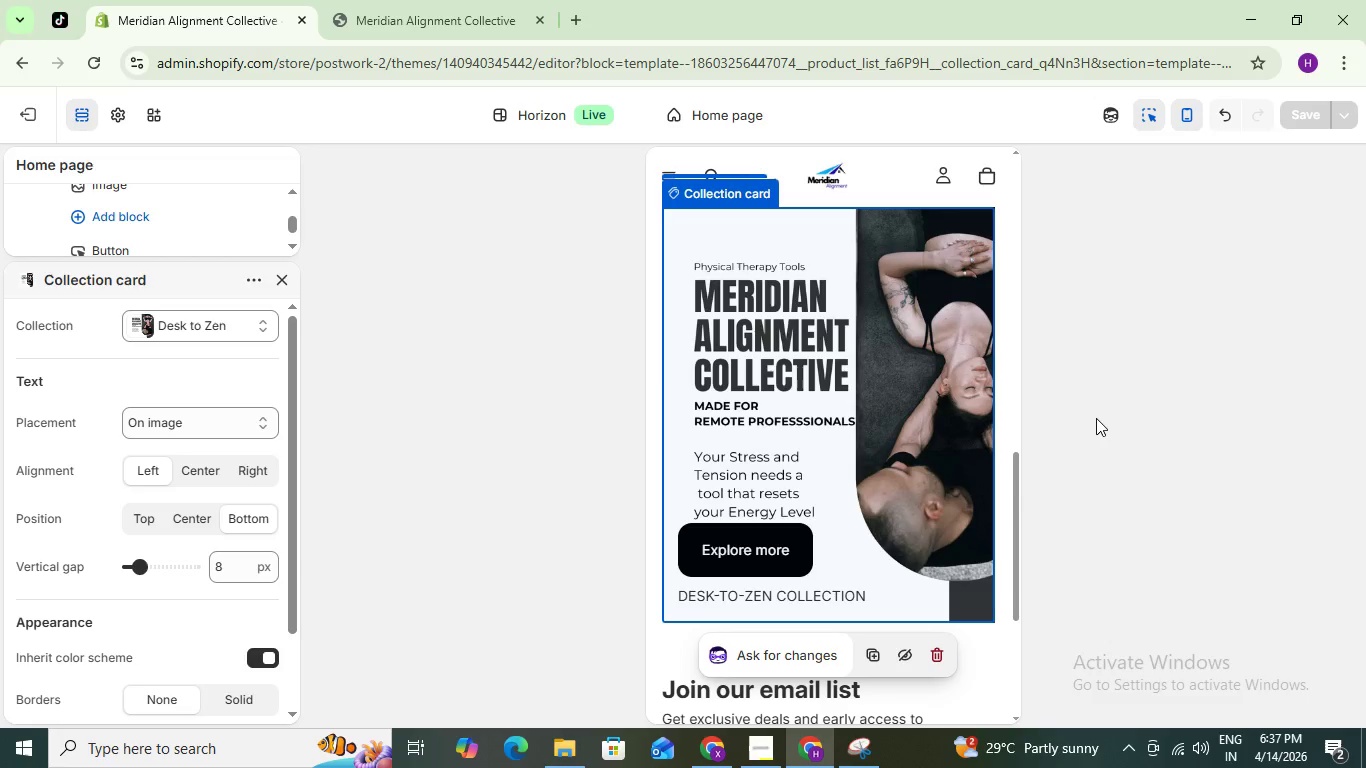 
wait(12.89)
 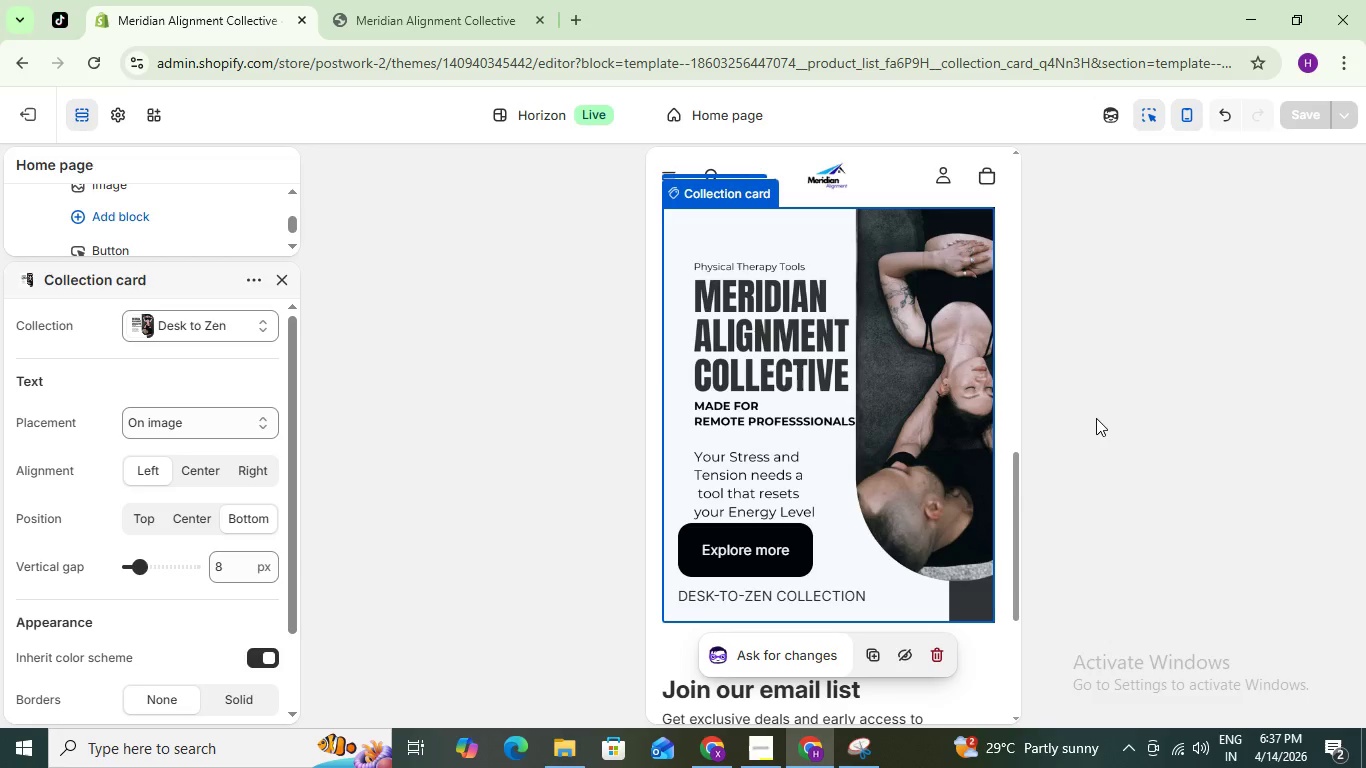 
left_click([529, 363])
 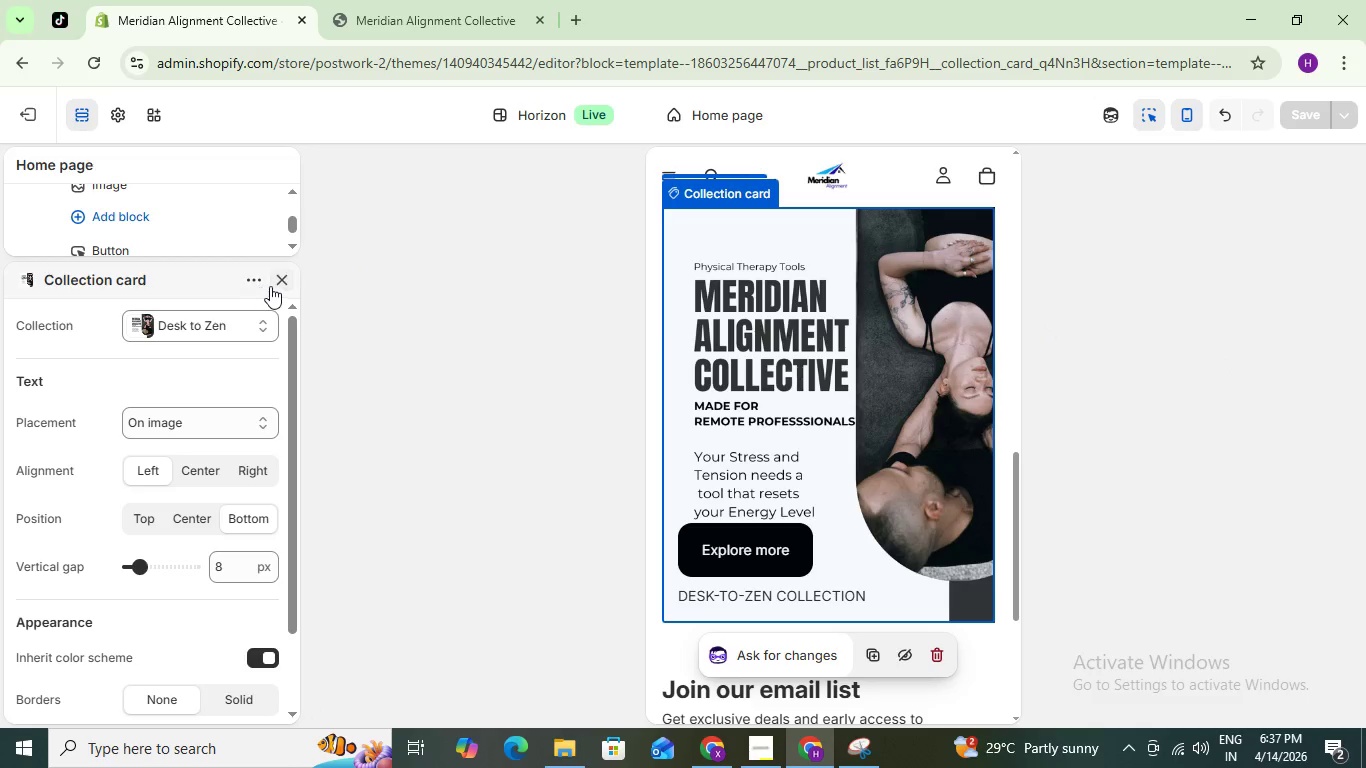 
left_click([277, 285])
 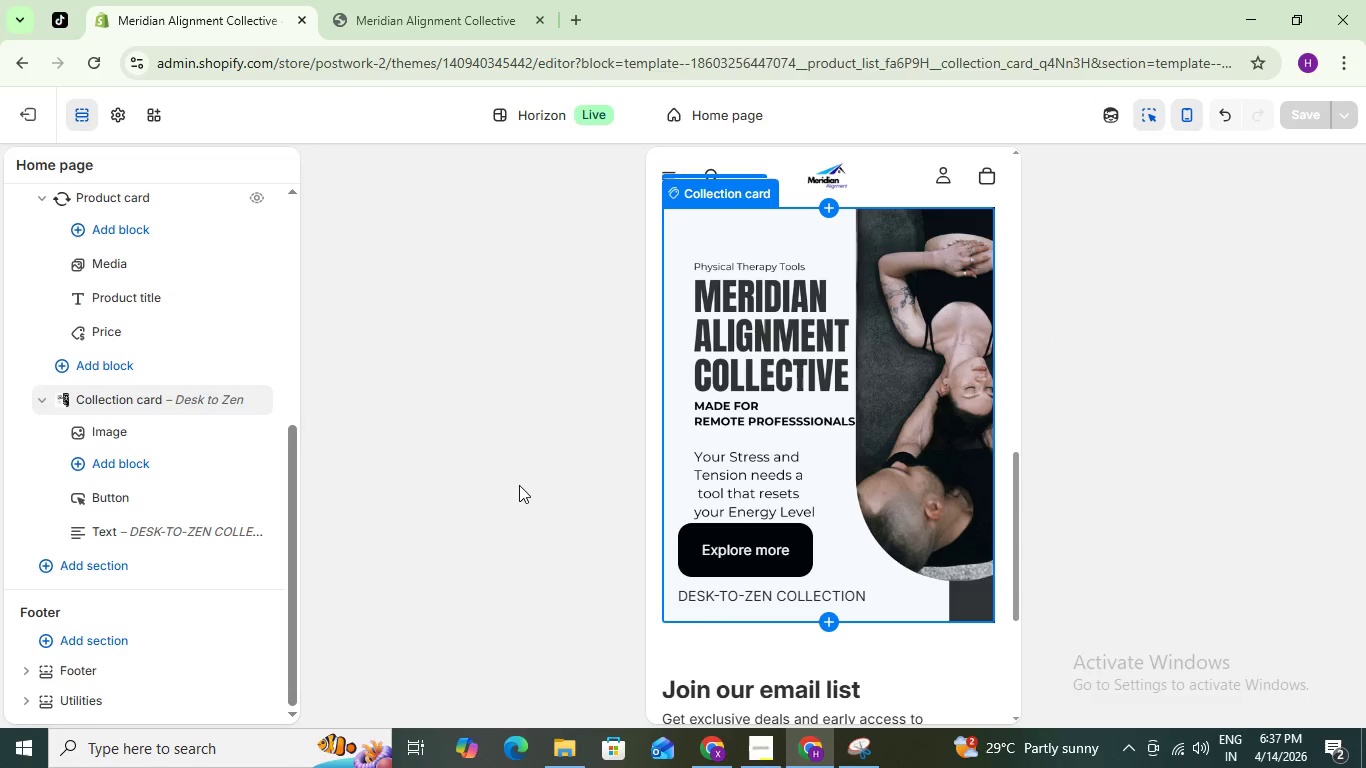 
scroll: coordinate [864, 265], scroll_direction: up, amount: 20.0
 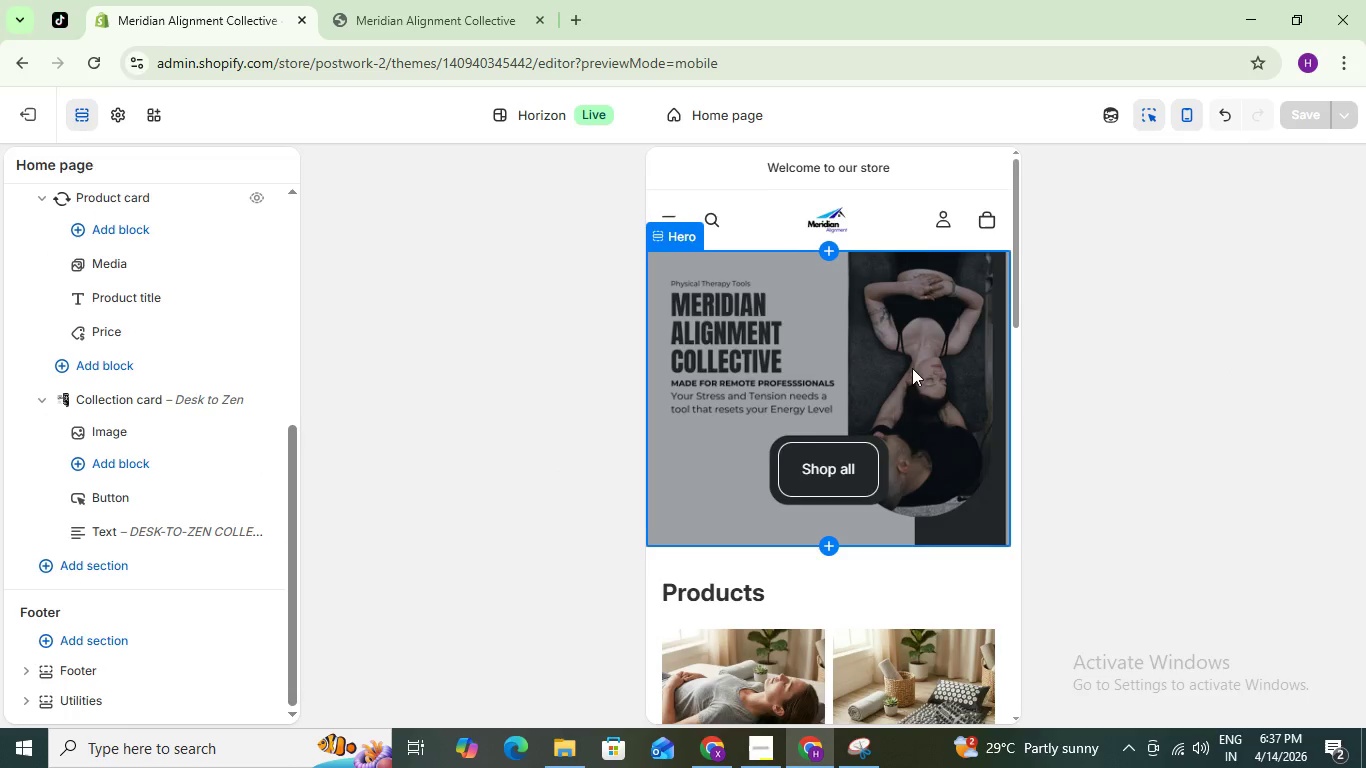 
scroll: coordinate [942, 382], scroll_direction: down, amount: 11.0
 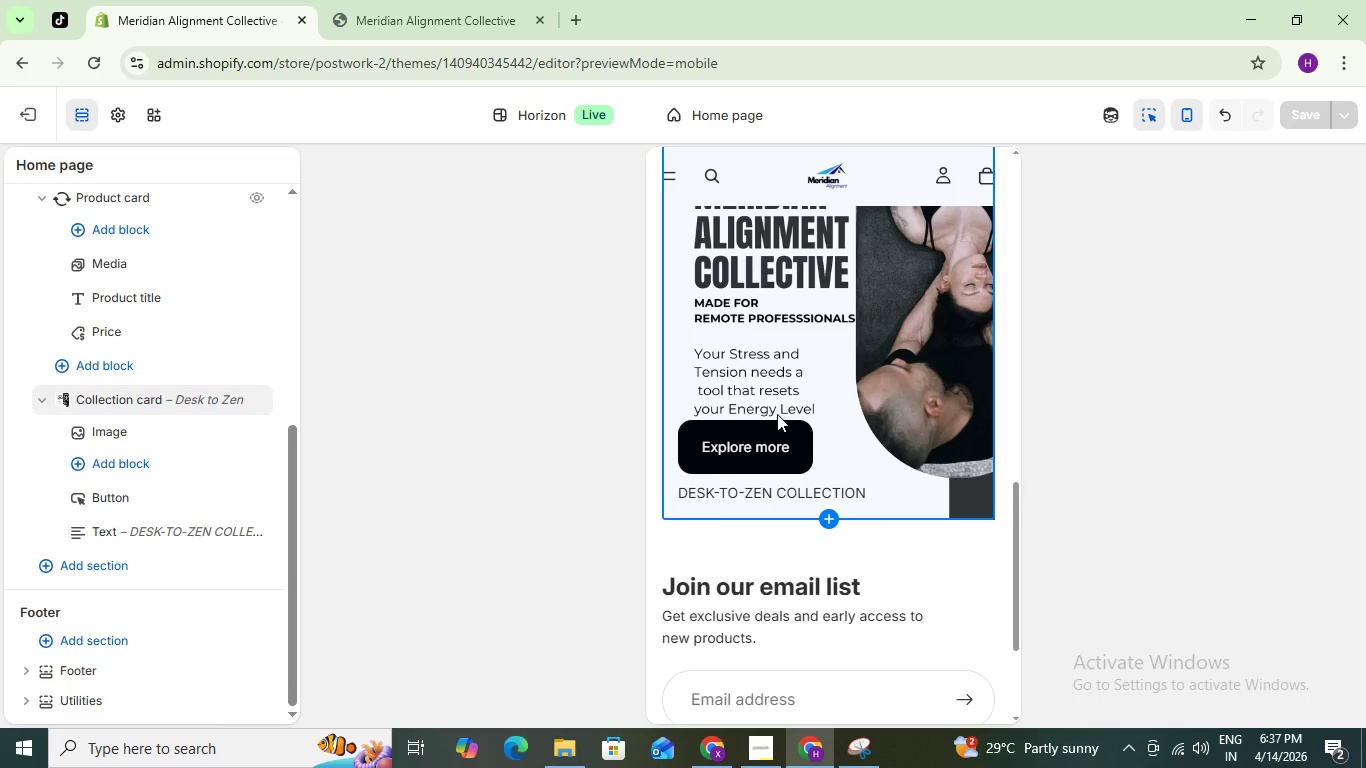 
scroll: coordinate [777, 414], scroll_direction: up, amount: 14.0
 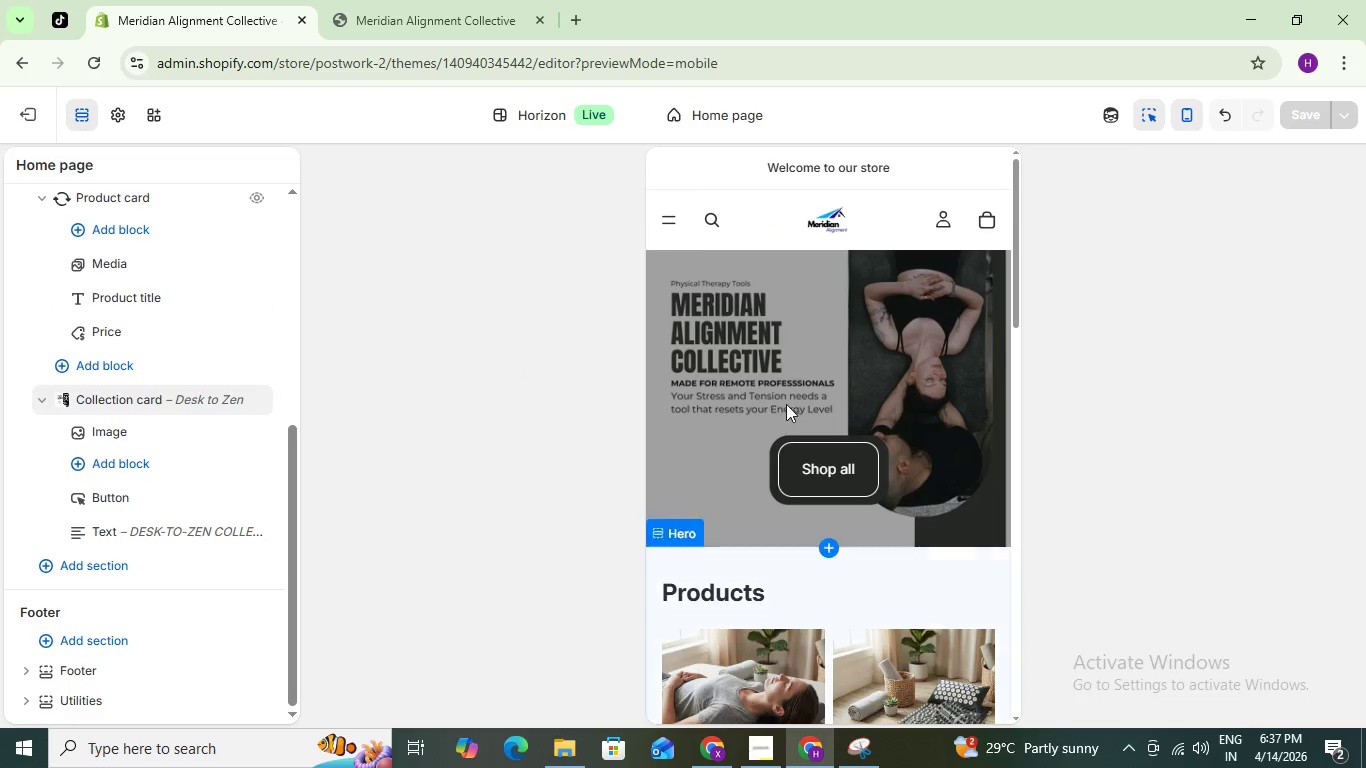 
scroll: coordinate [790, 389], scroll_direction: down, amount: 10.0
 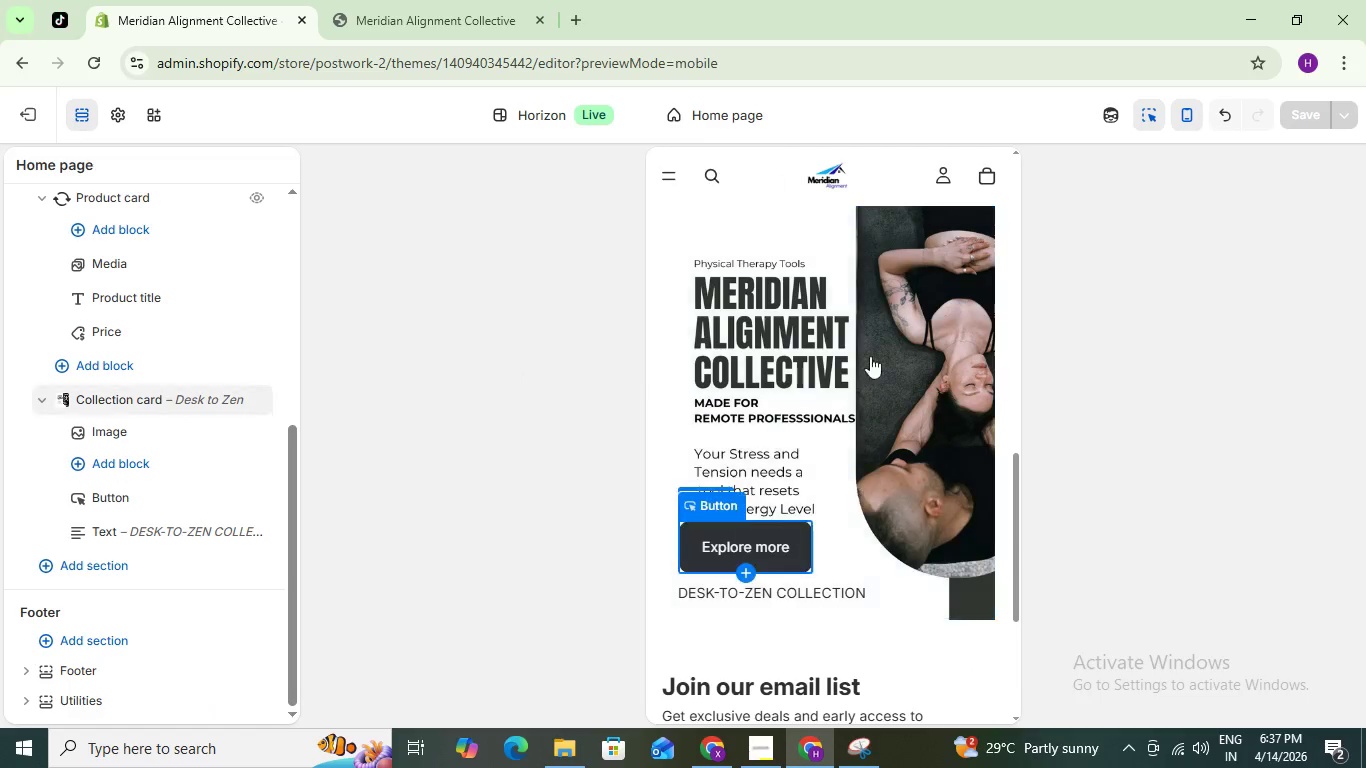 
scroll: coordinate [859, 316], scroll_direction: up, amount: 16.0
 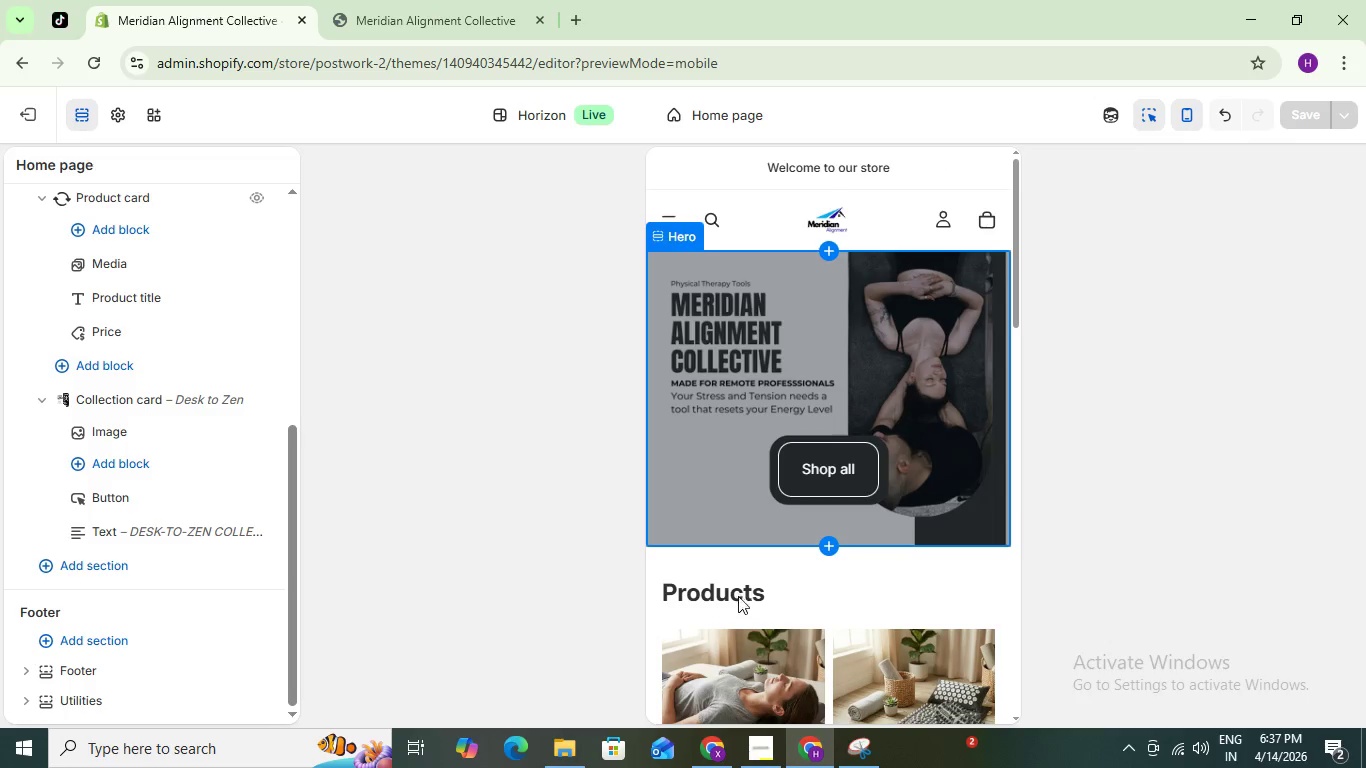 
left_click([720, 591])
 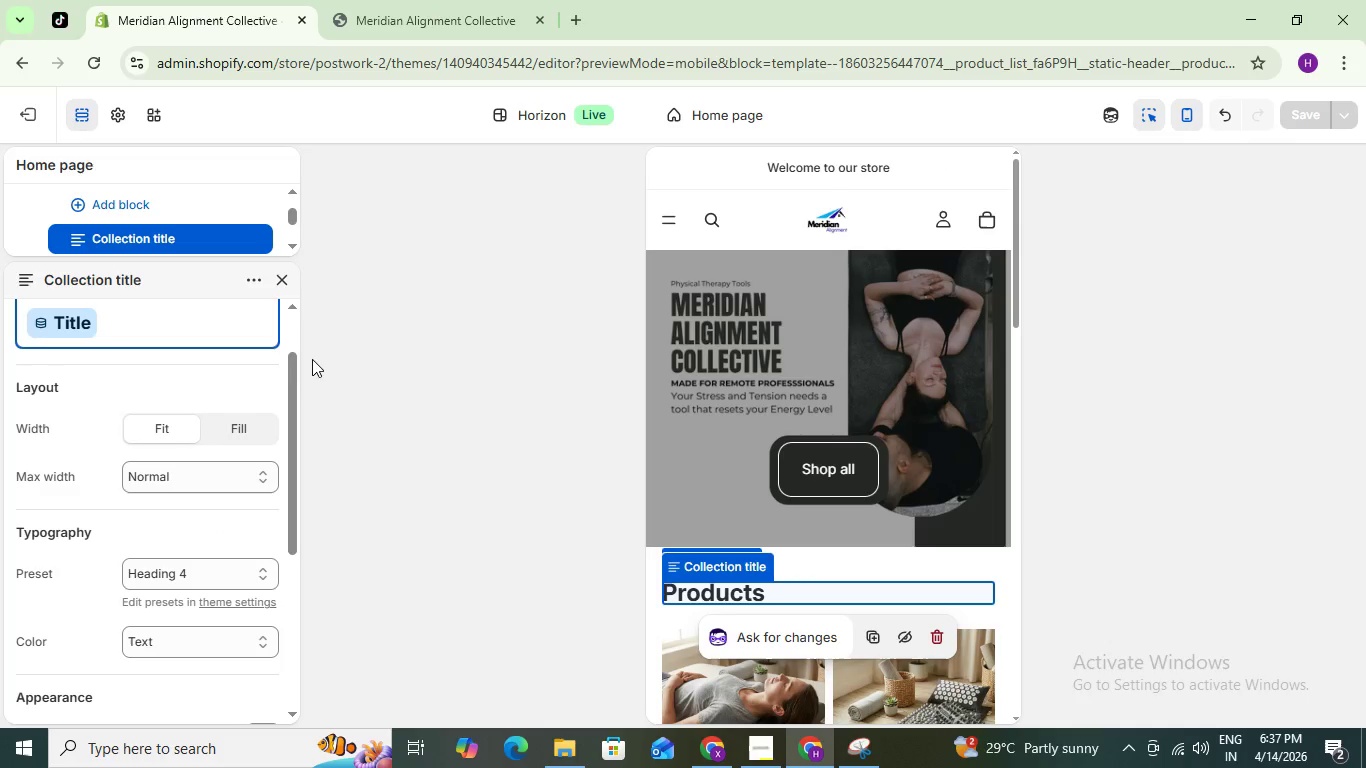 
scroll: coordinate [144, 411], scroll_direction: up, amount: 4.0
 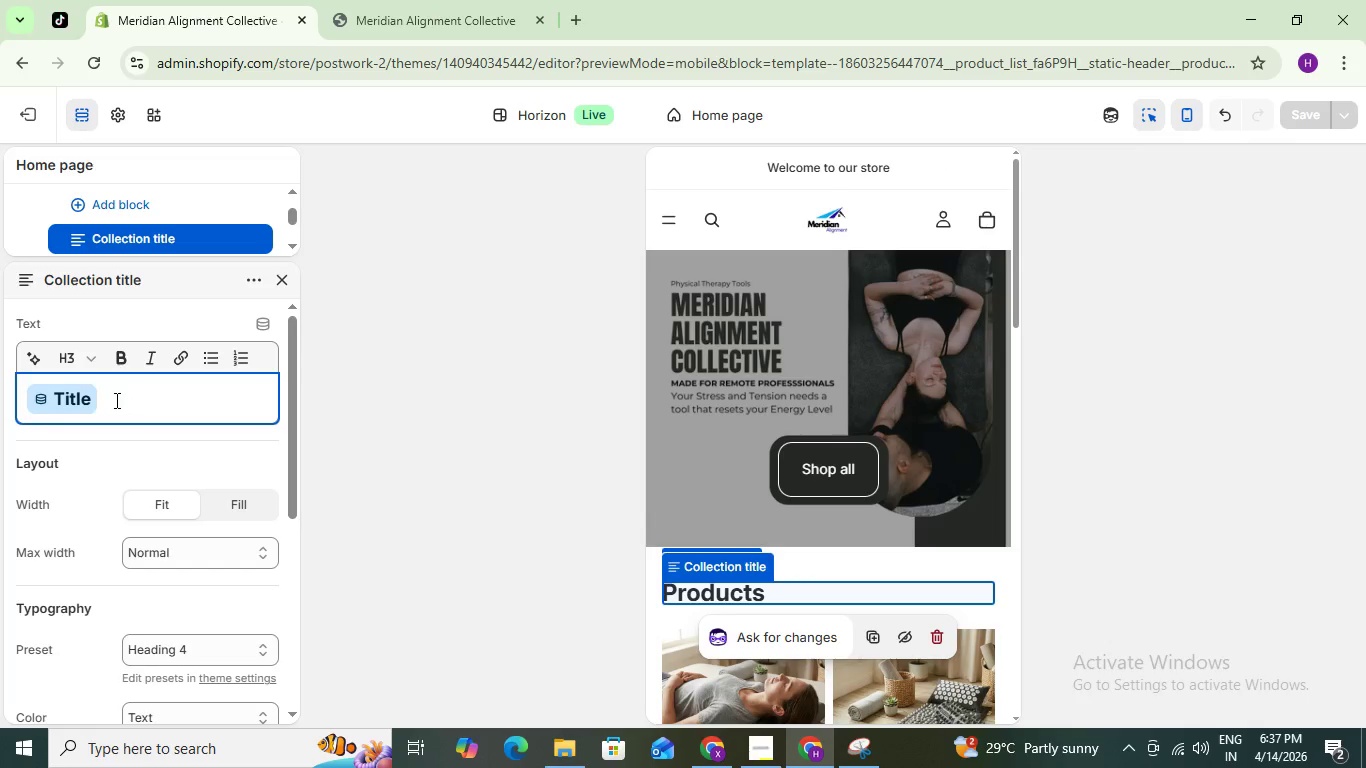 
left_click([59, 396])
 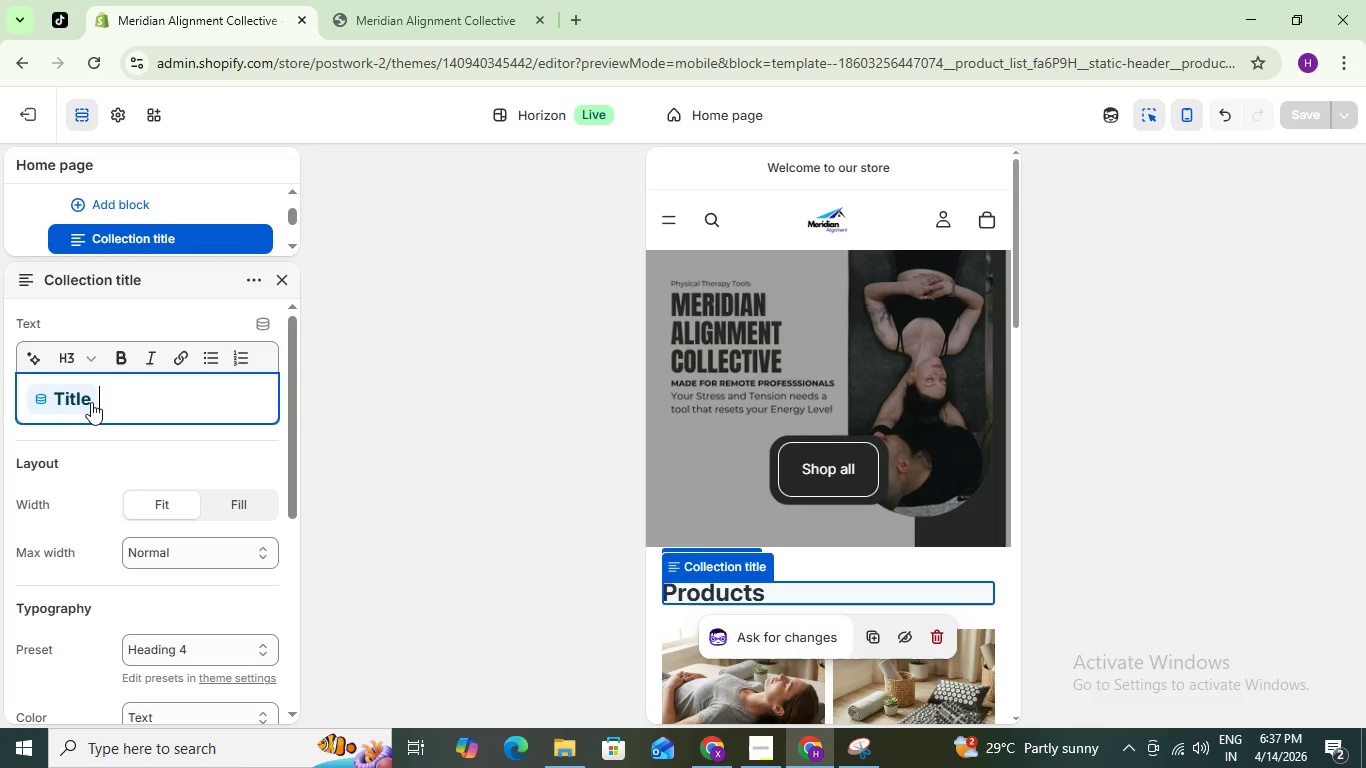 
key(Shift+G)
 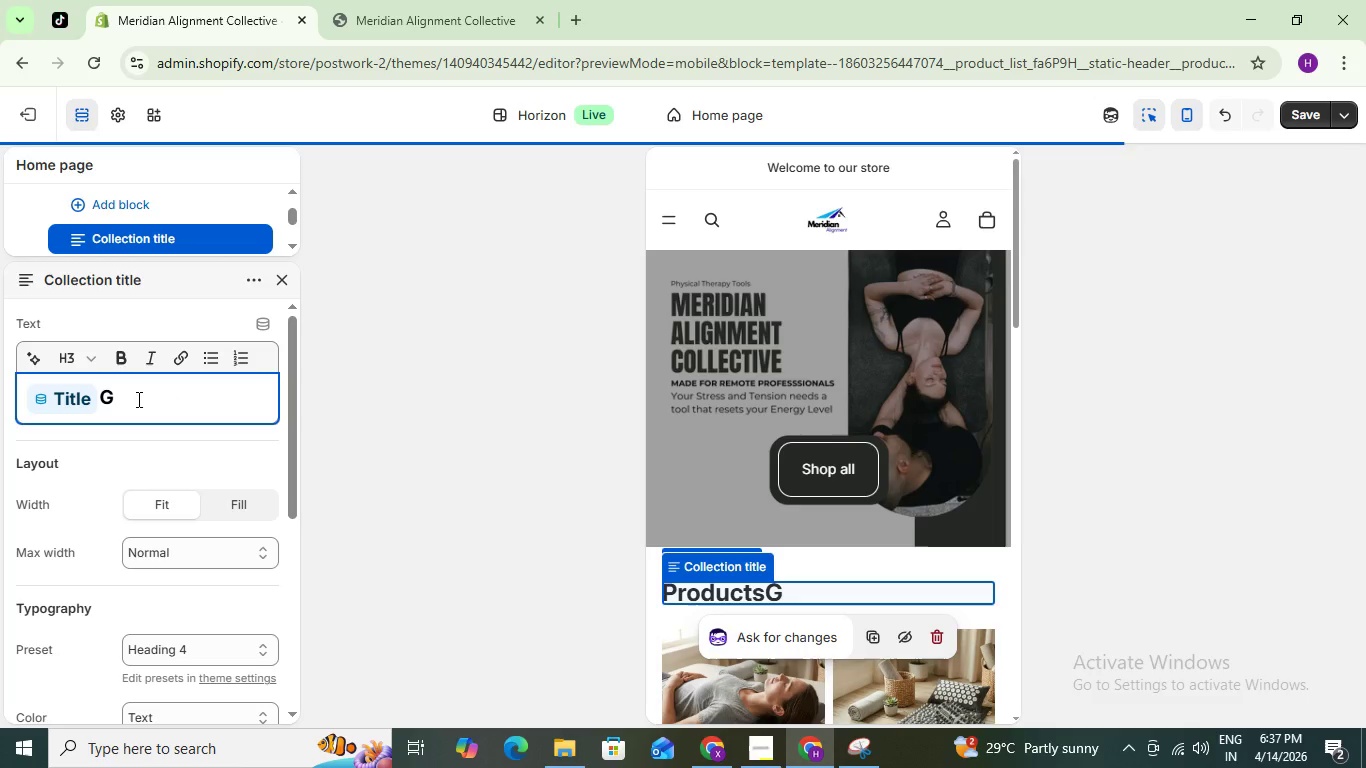 
key(Backspace)
 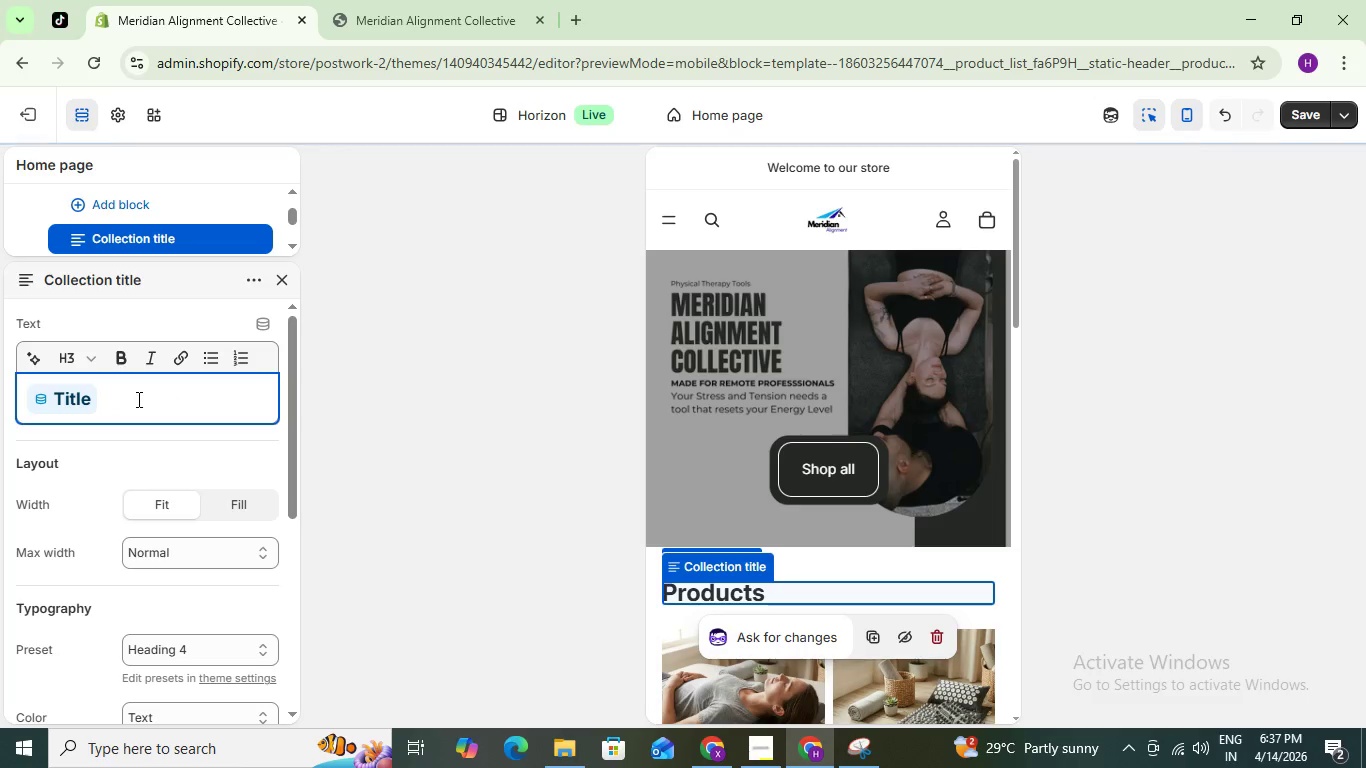 
key(Backspace)
 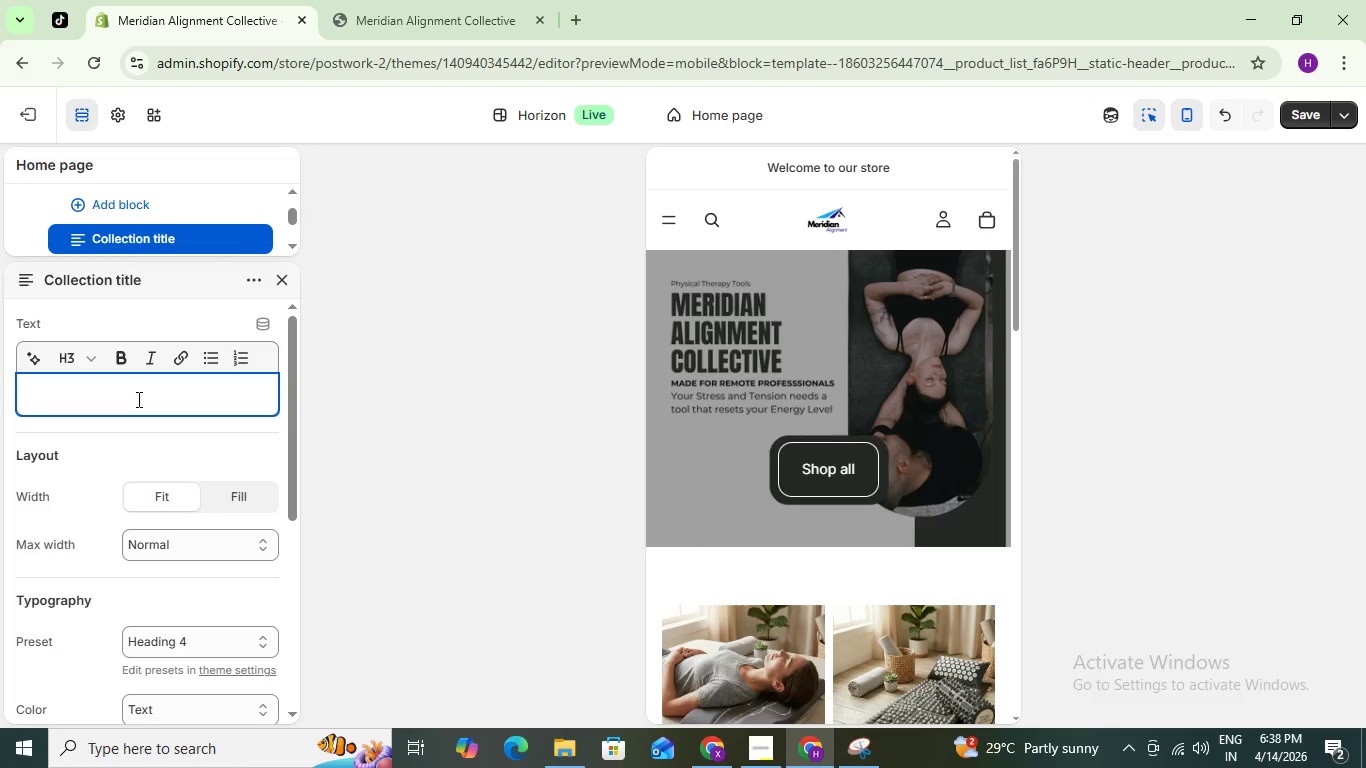 
hold_key(key=ShiftLeft, duration=1.52)
 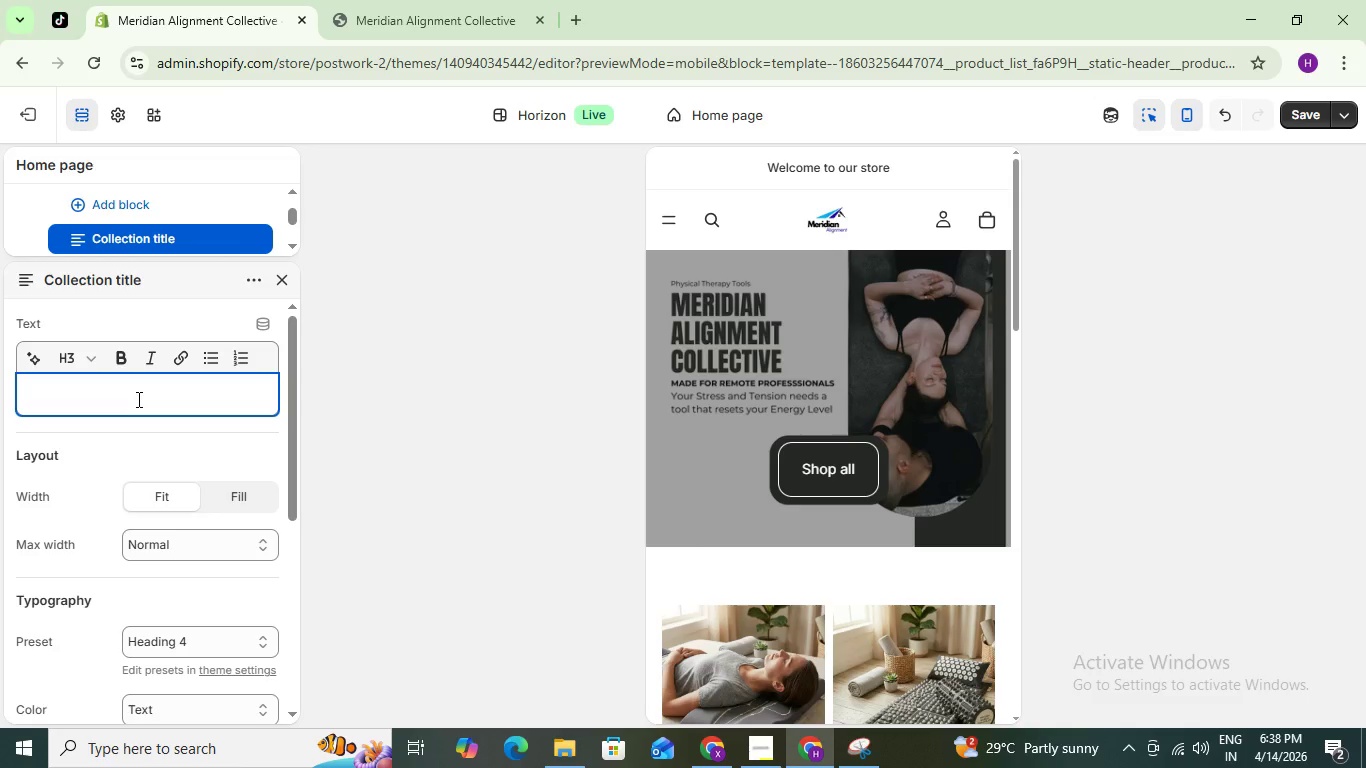 
type(FLASH SALE)
 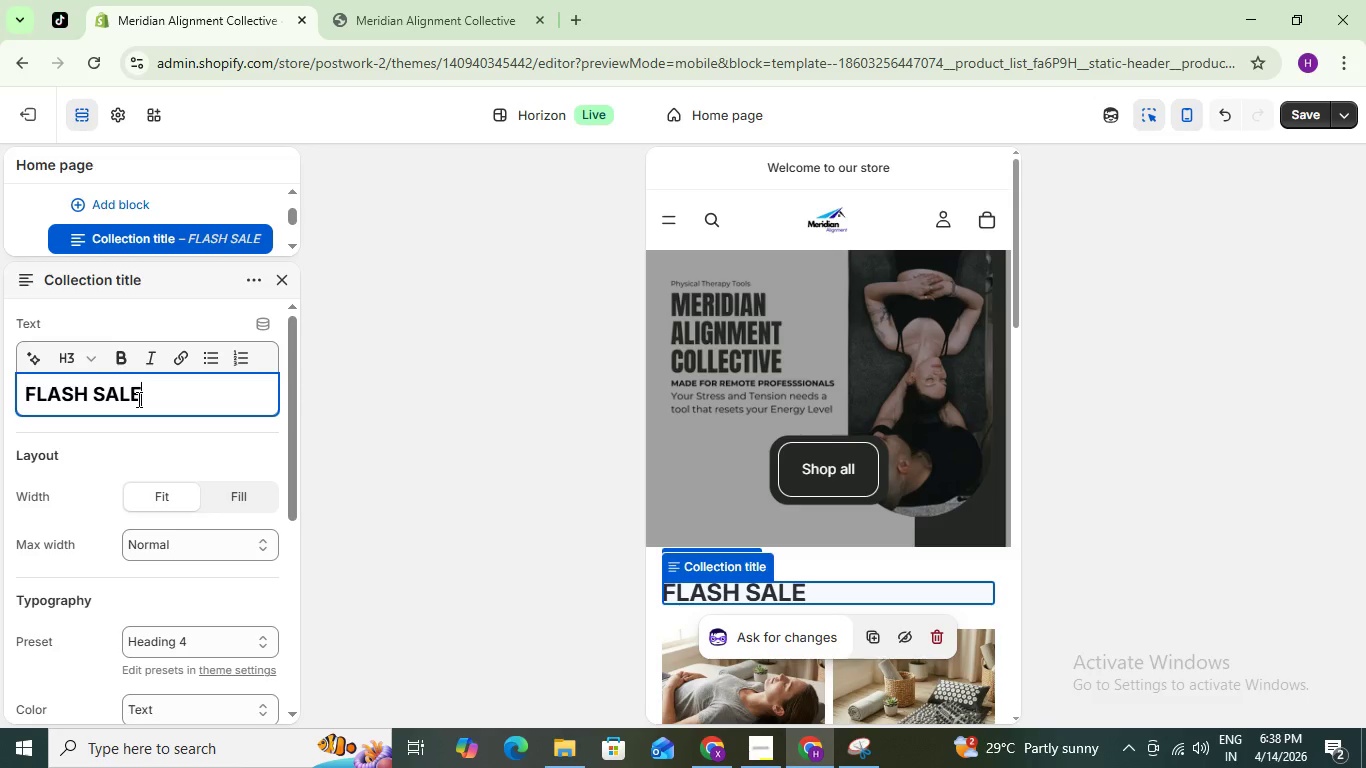 
wait(7.86)
 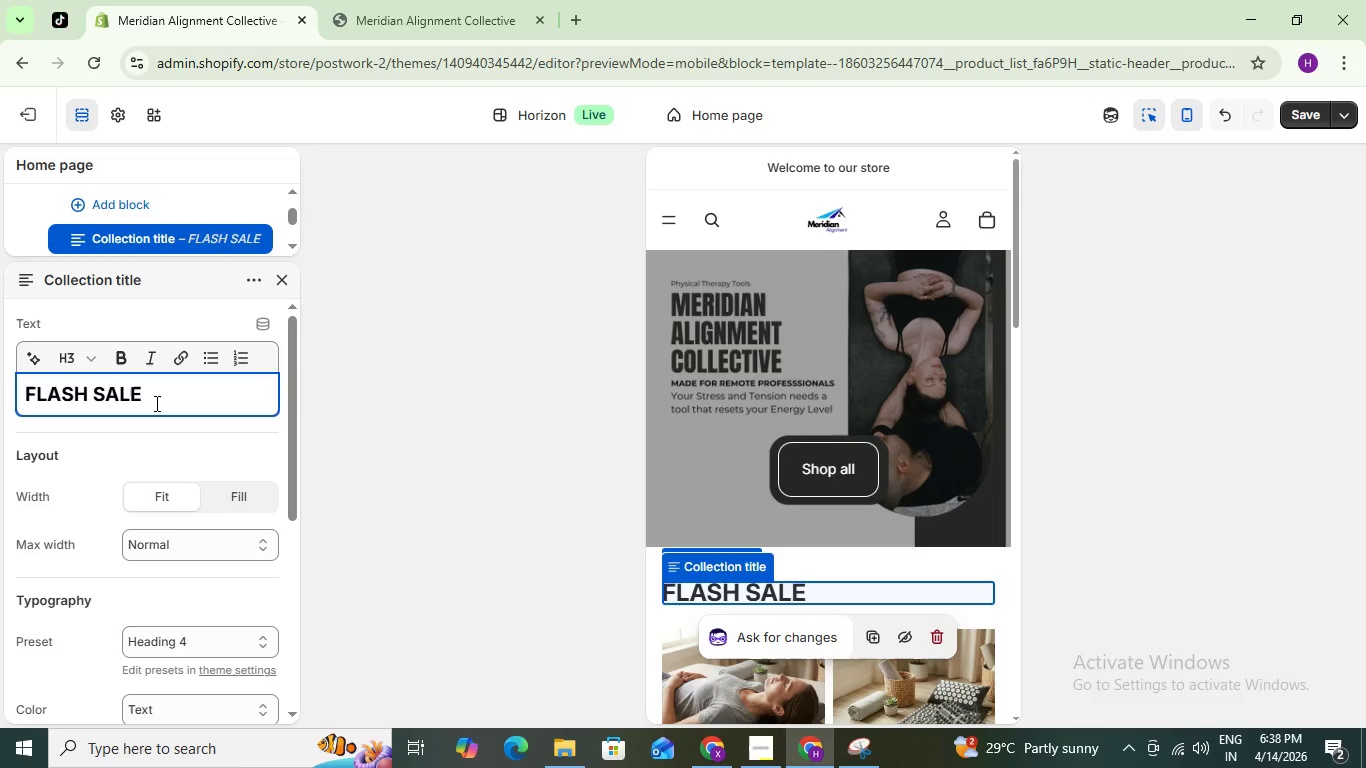 
left_click([1302, 119])
 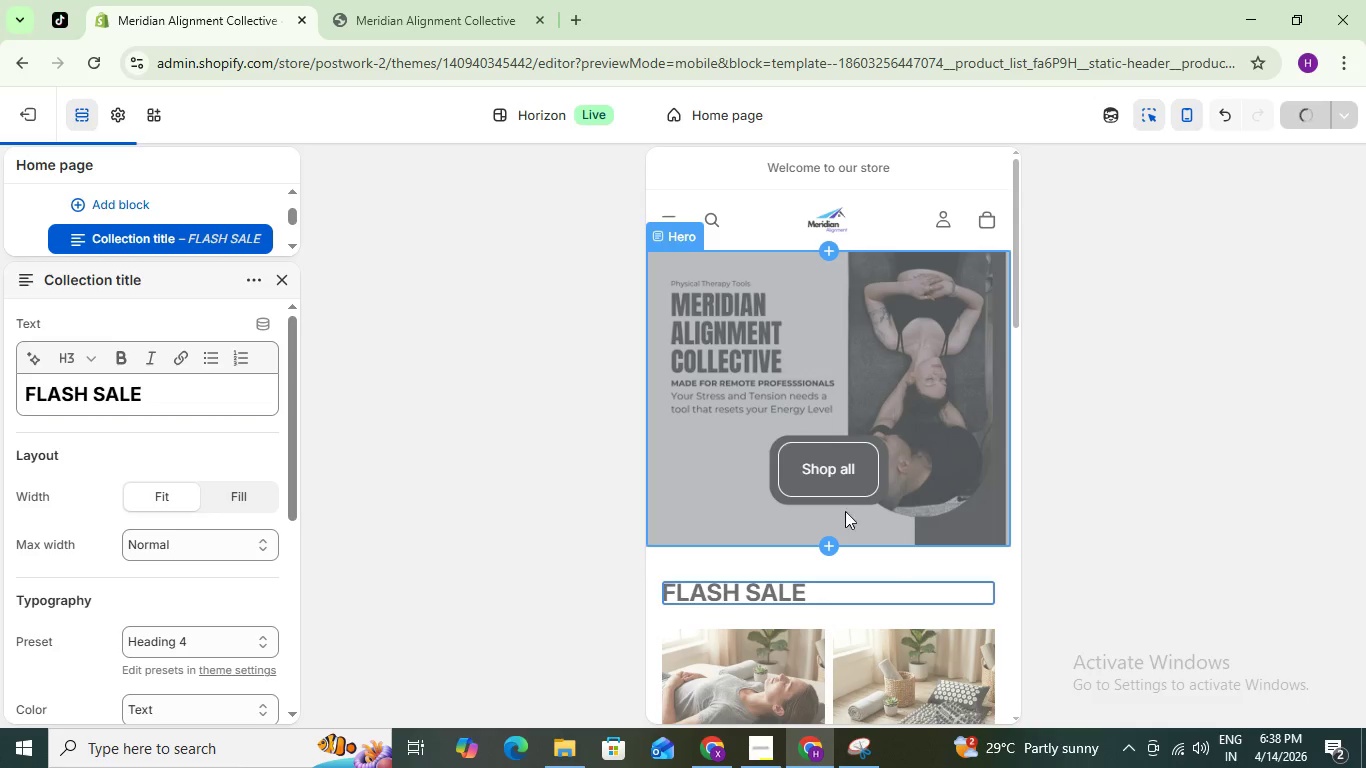 
scroll: coordinate [981, 540], scroll_direction: down, amount: 12.0
 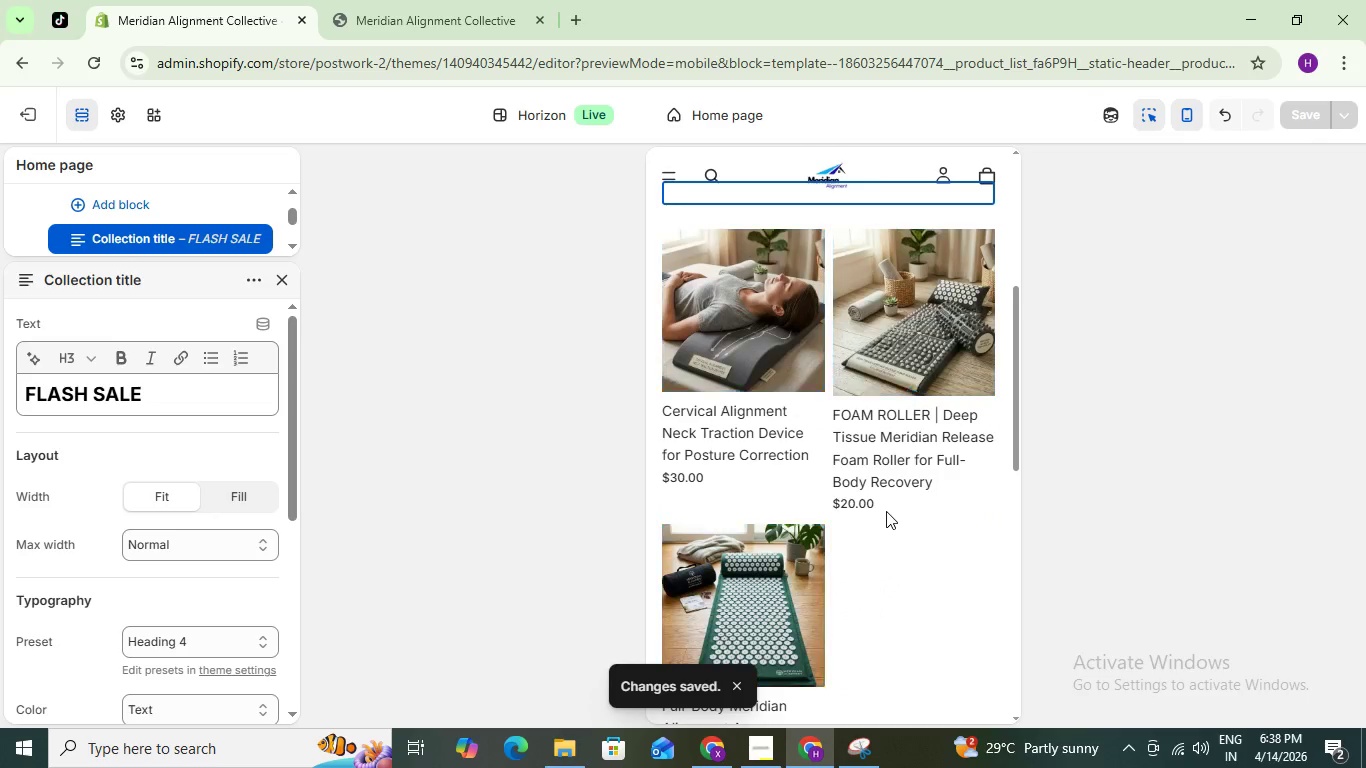 
scroll: coordinate [886, 511], scroll_direction: up, amount: 3.0
 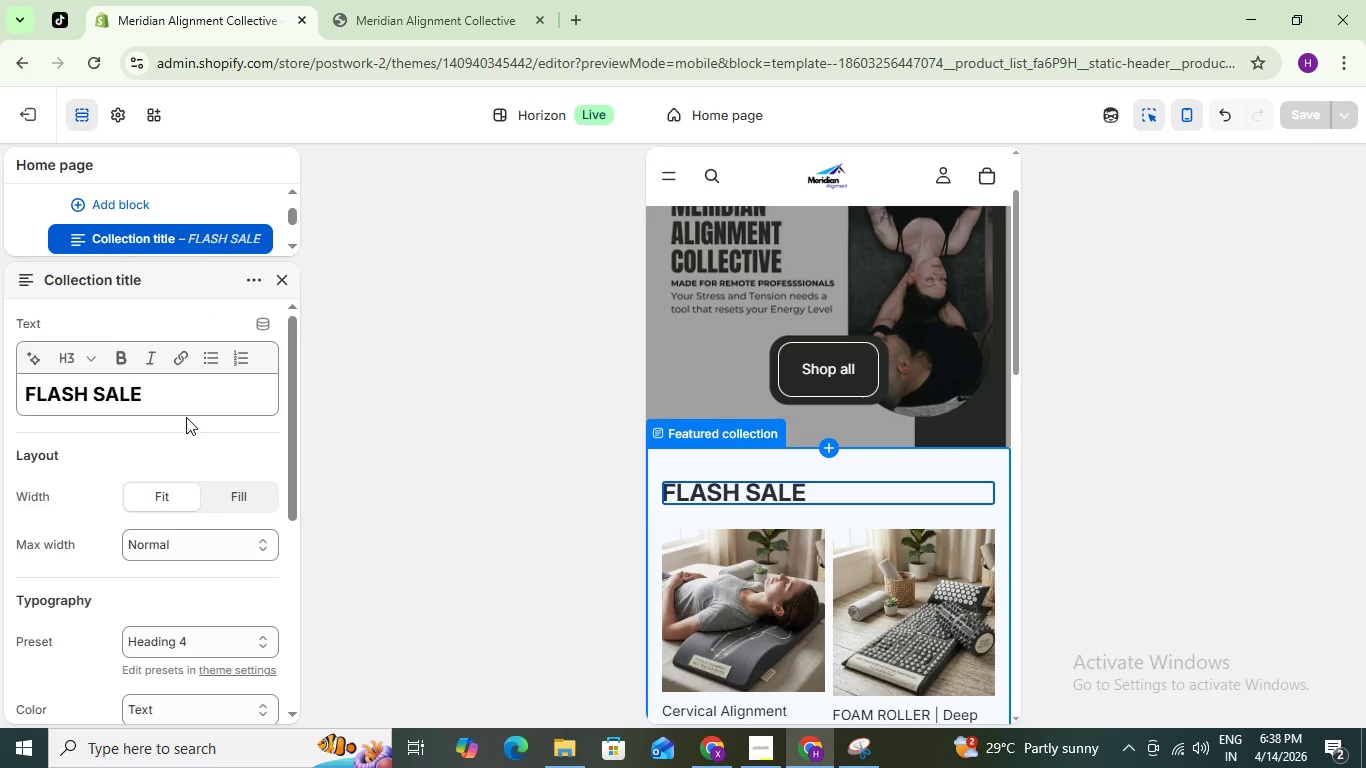 
left_click([174, 386])
 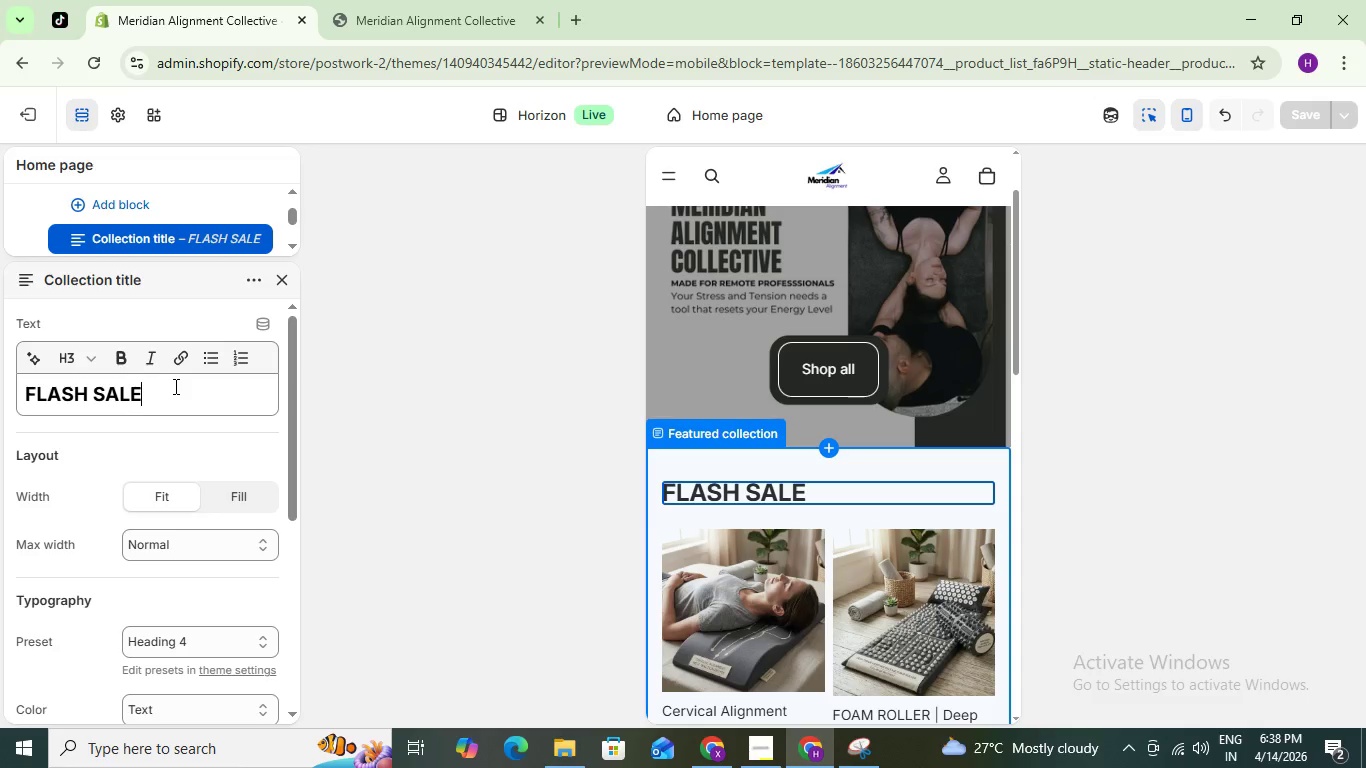 
key(Control+Z)
 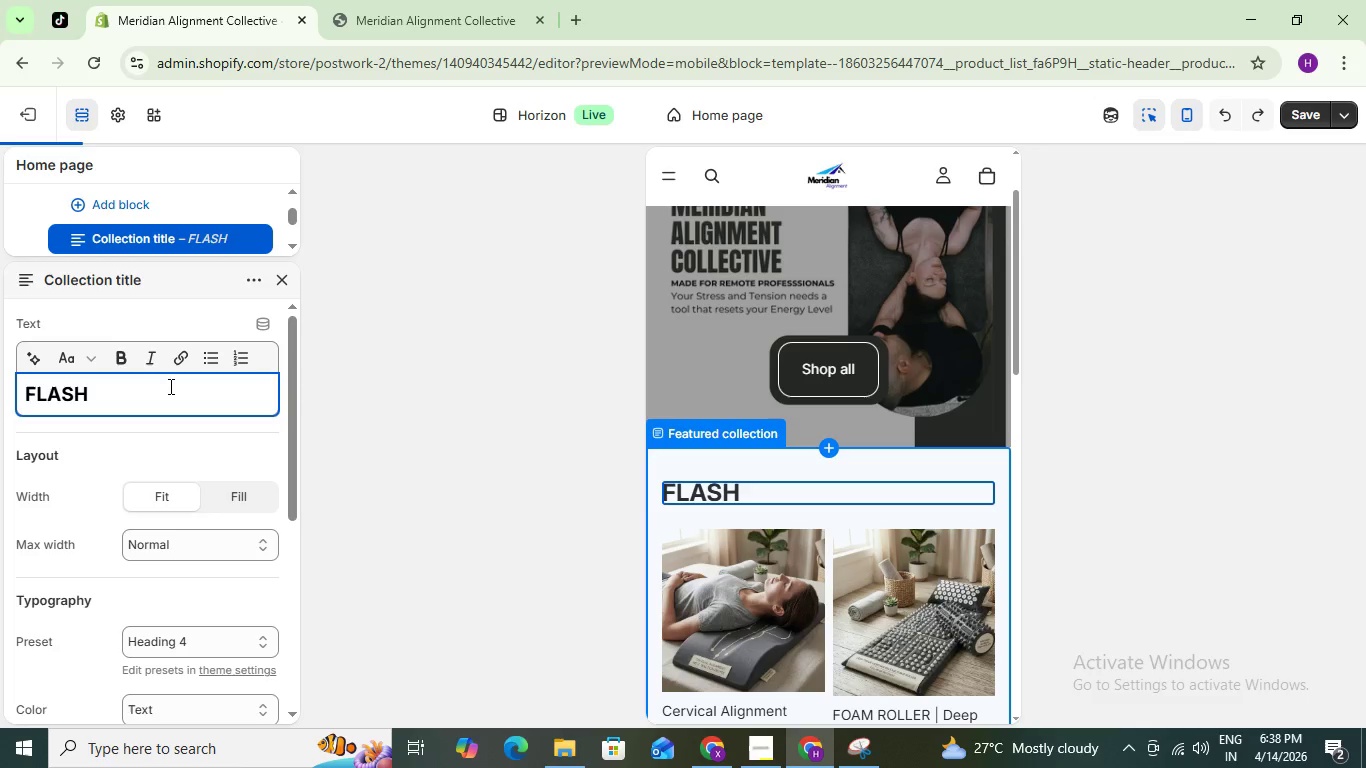 
key(Control+Z)
 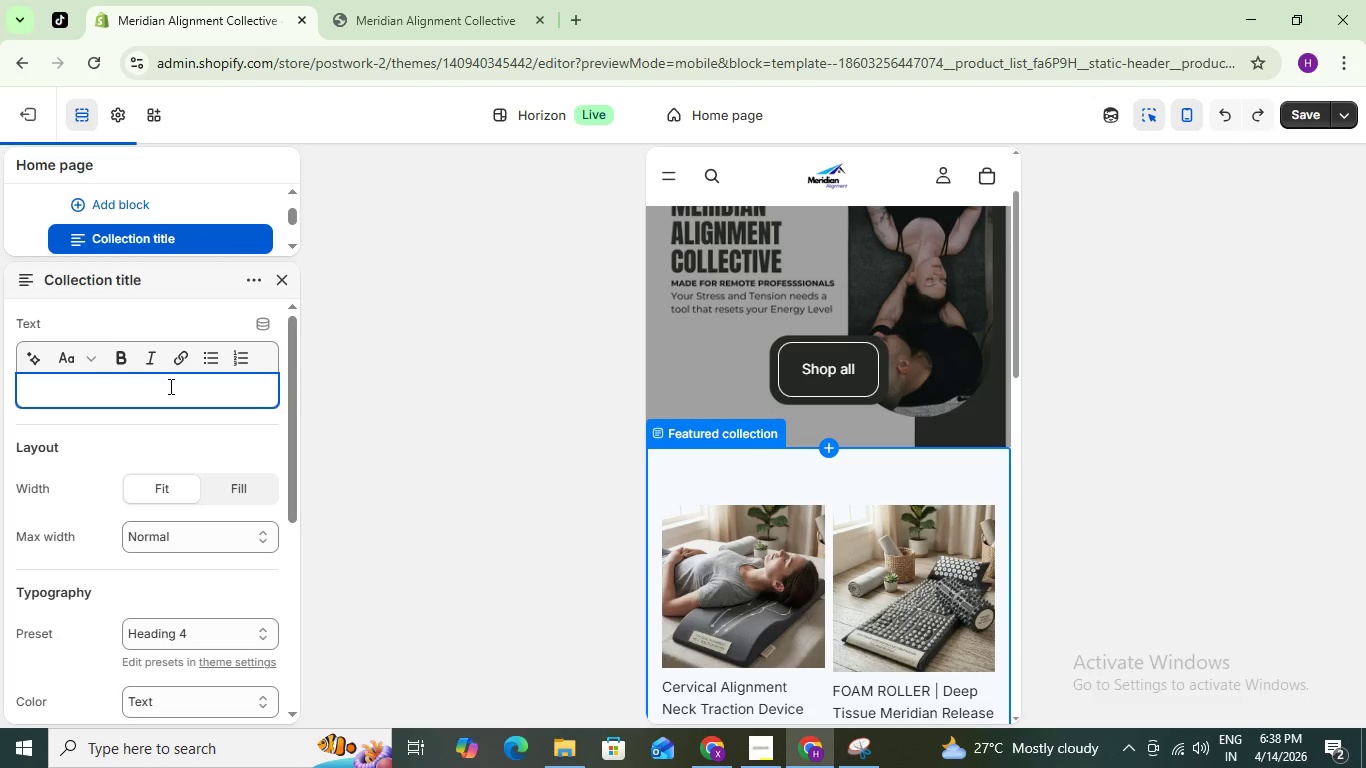 
key(Control+Z)
 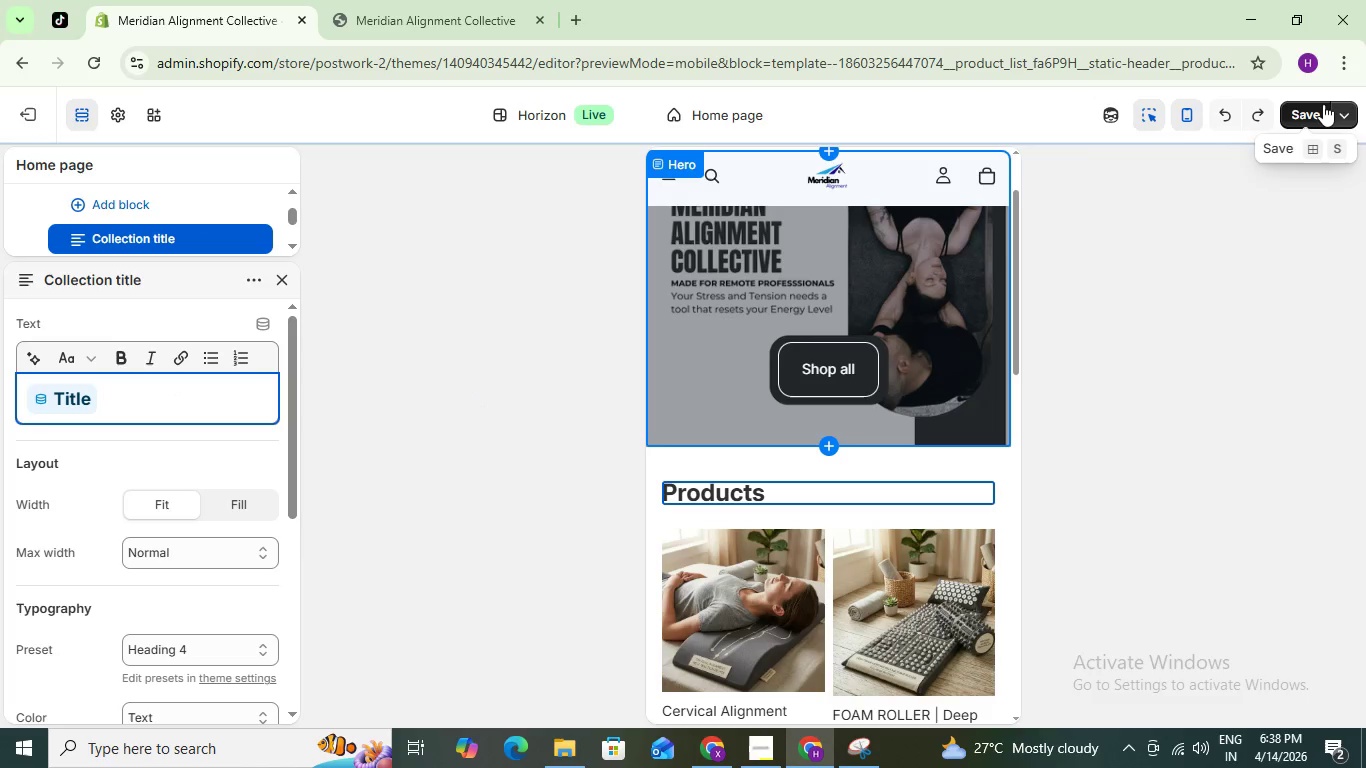 
left_click([1320, 108])
 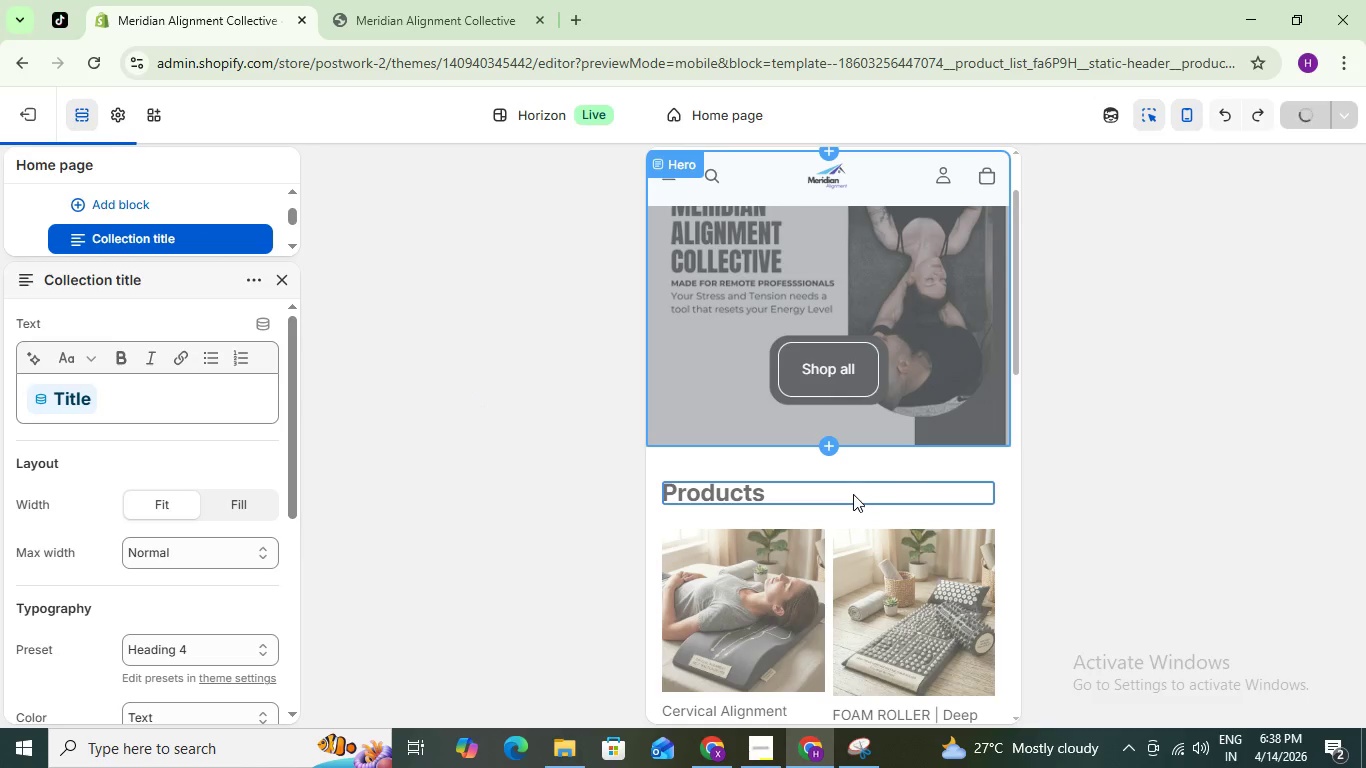 
scroll: coordinate [850, 494], scroll_direction: up, amount: 3.0
 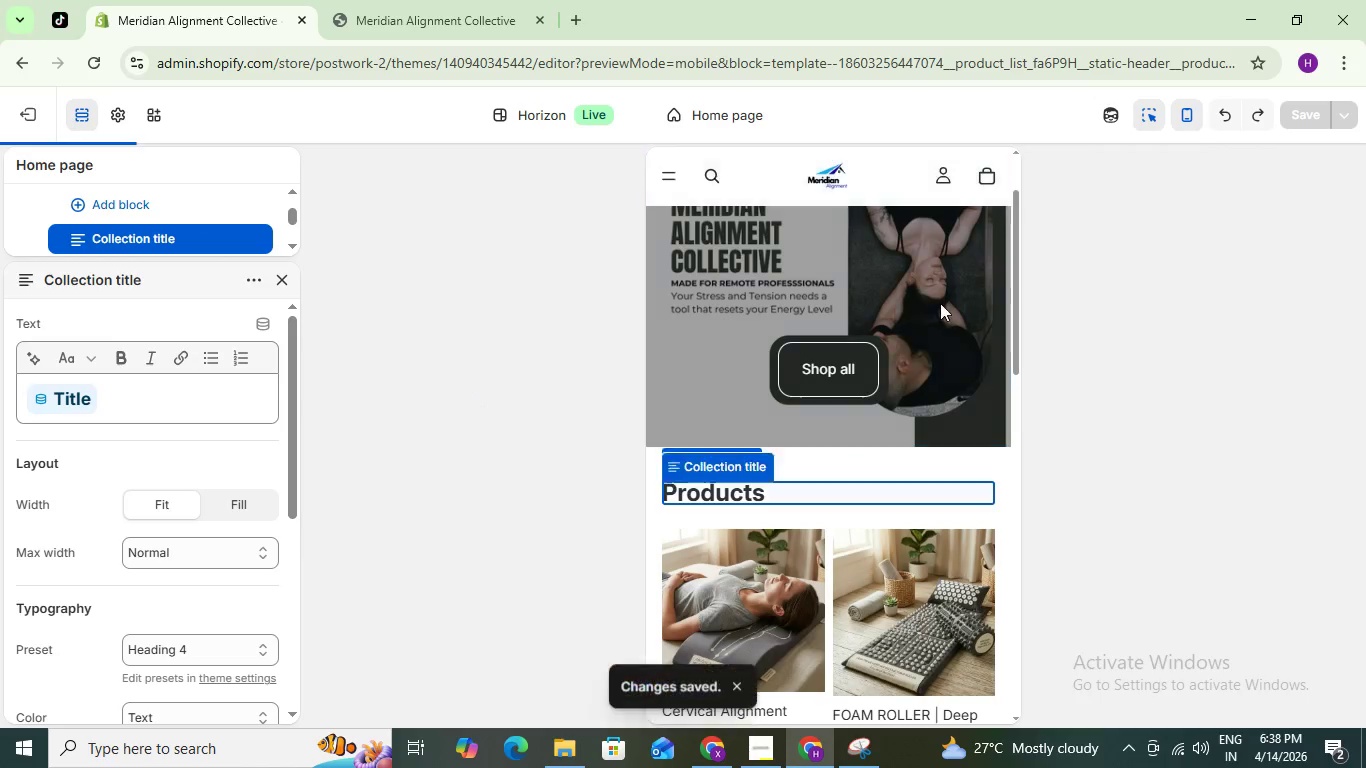 
scroll: coordinate [941, 313], scroll_direction: down, amount: 4.0
 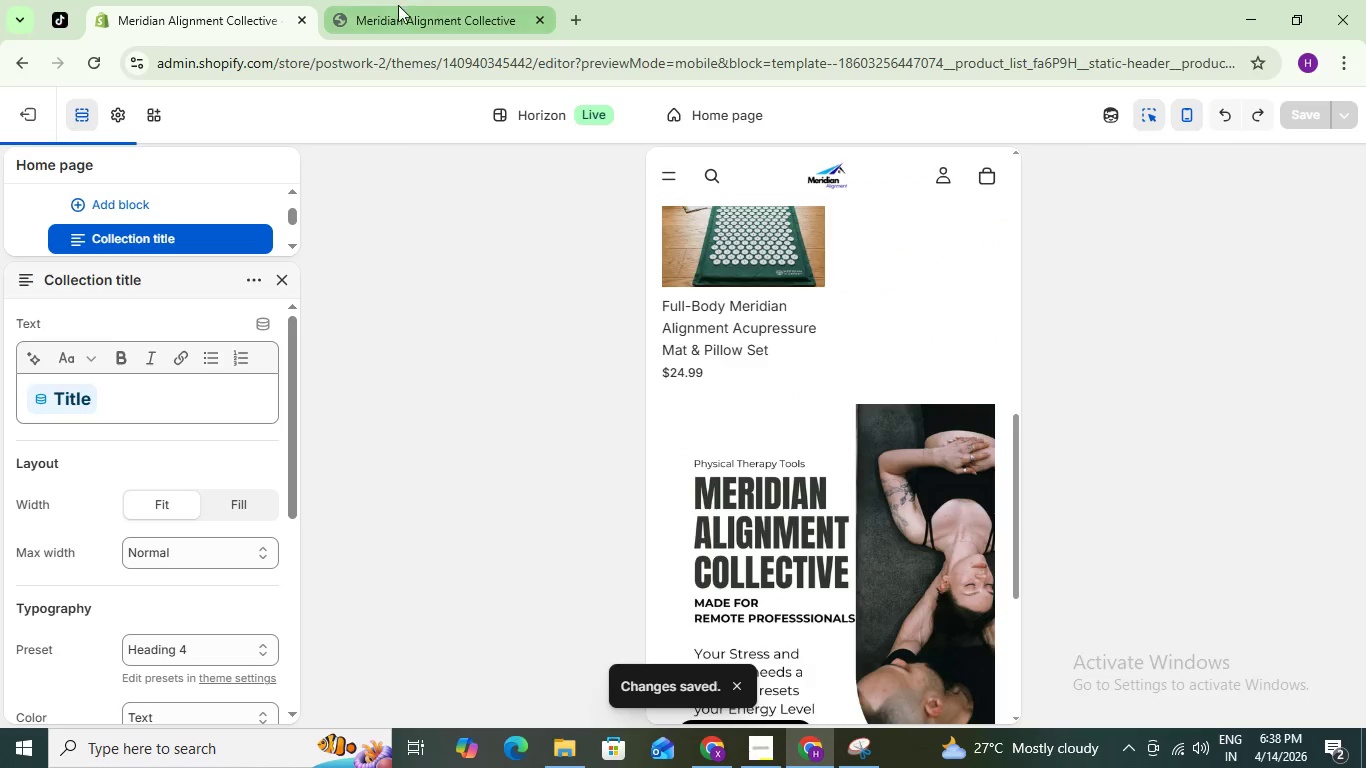 
left_click([398, 5])
 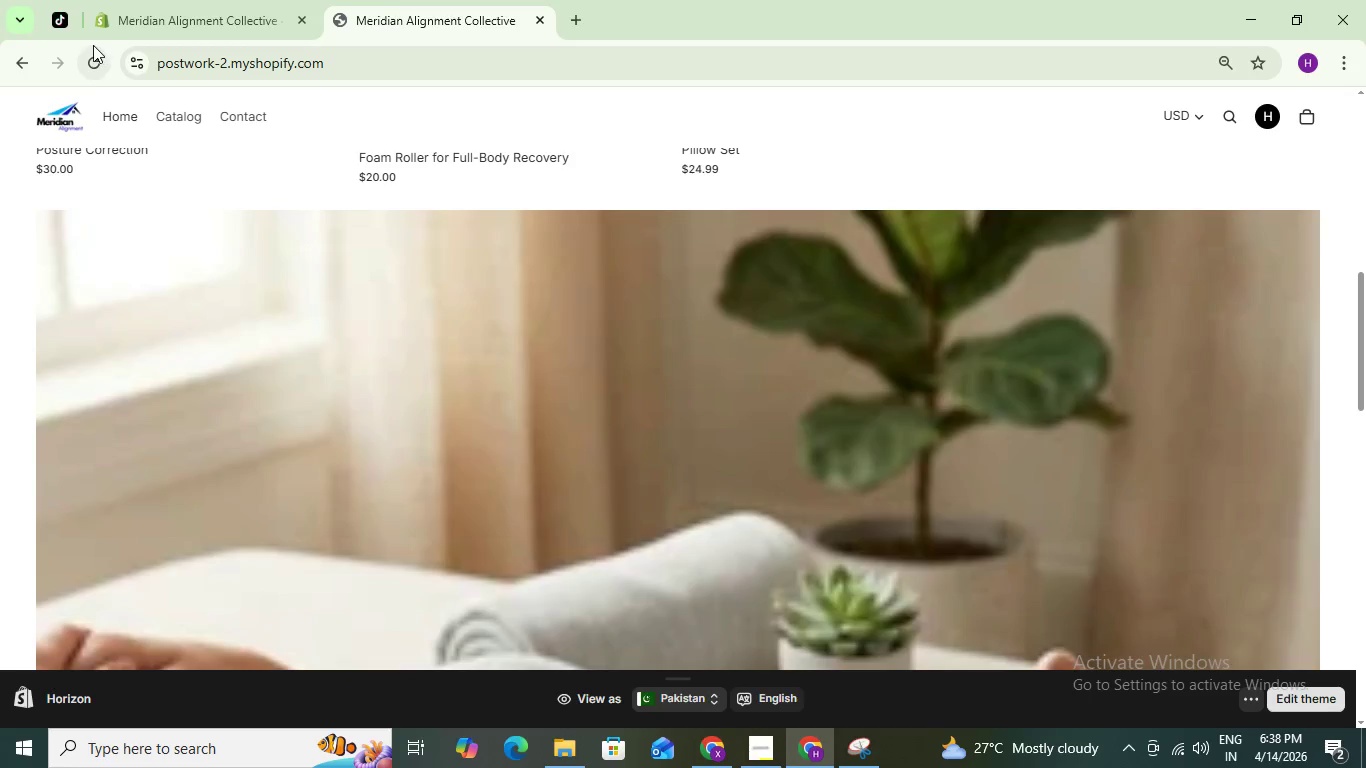 
left_click([92, 59])
 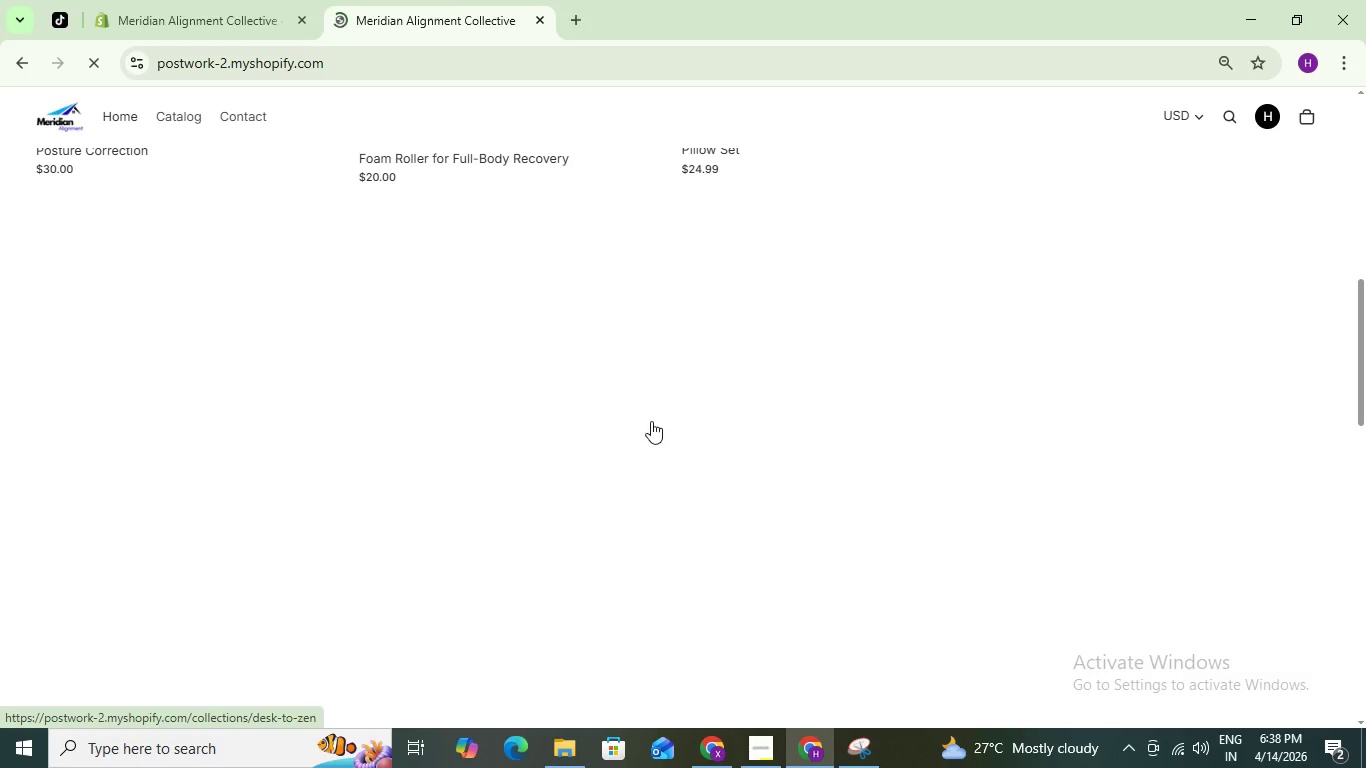 
scroll: coordinate [543, 449], scroll_direction: down, amount: 6.0